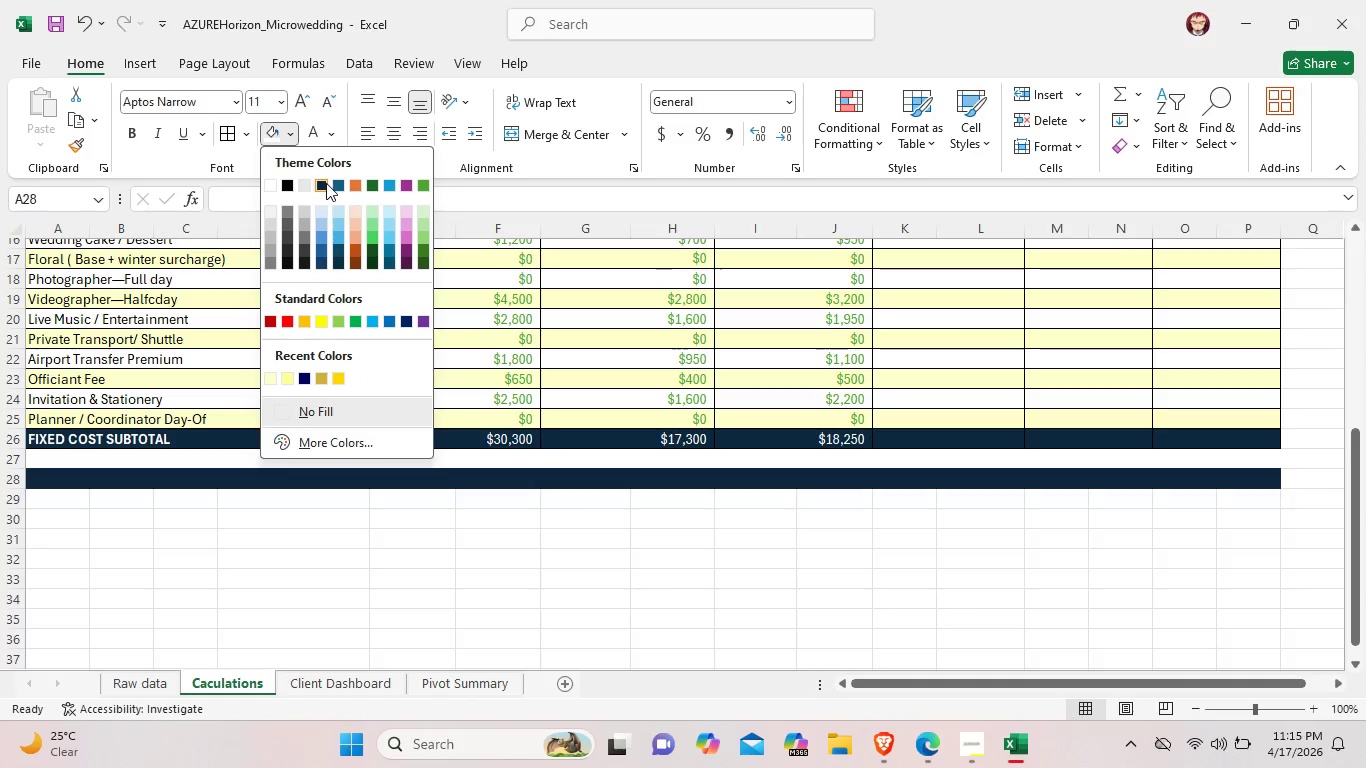 
left_click([326, 183])
 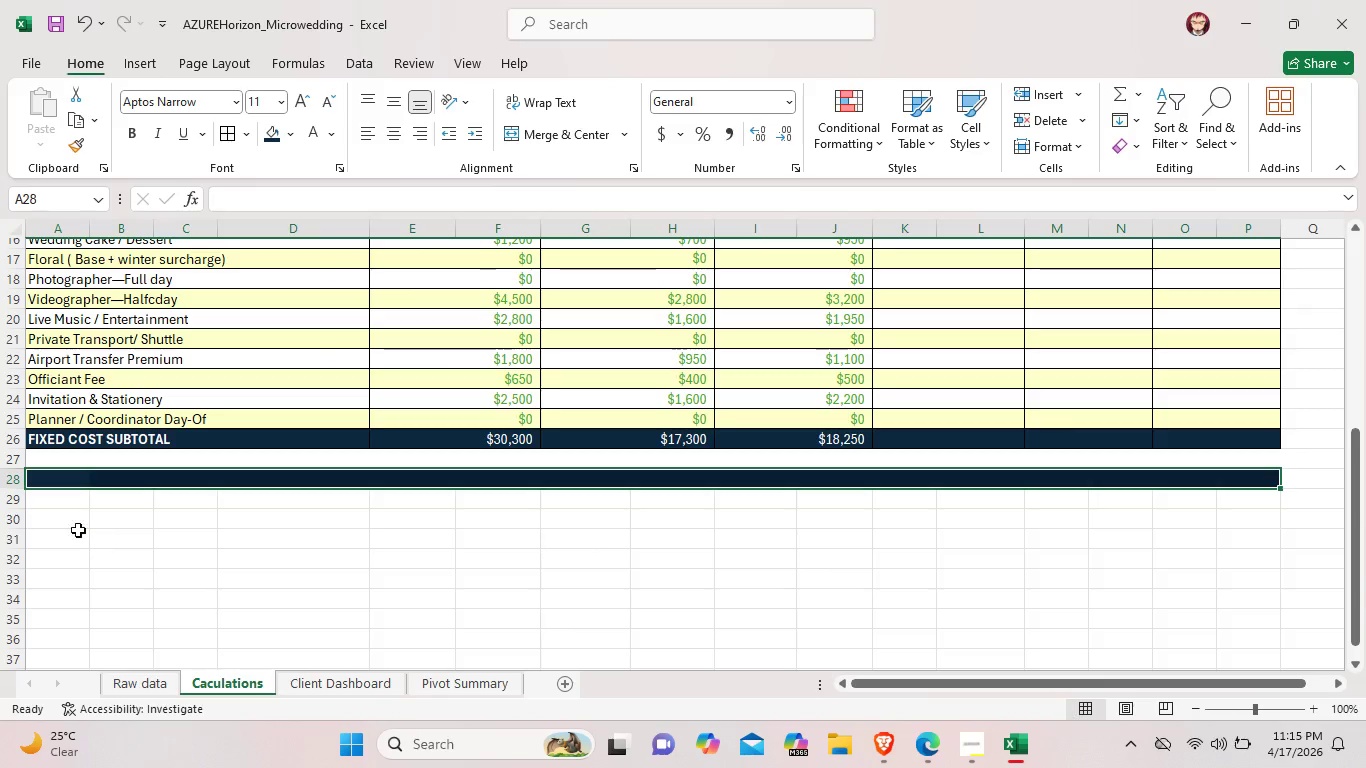 
left_click_drag(start_coordinate=[49, 498], to_coordinate=[1264, 506])
 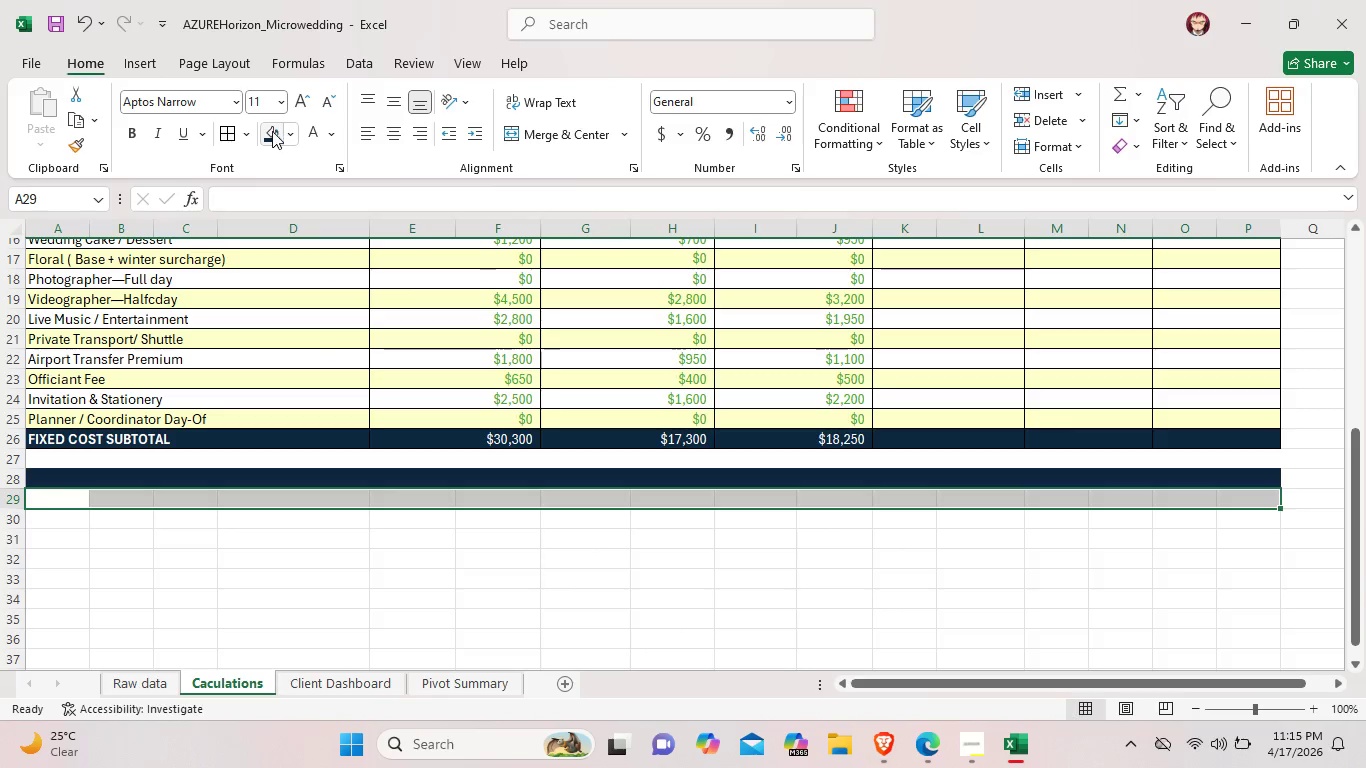 
left_click([272, 131])
 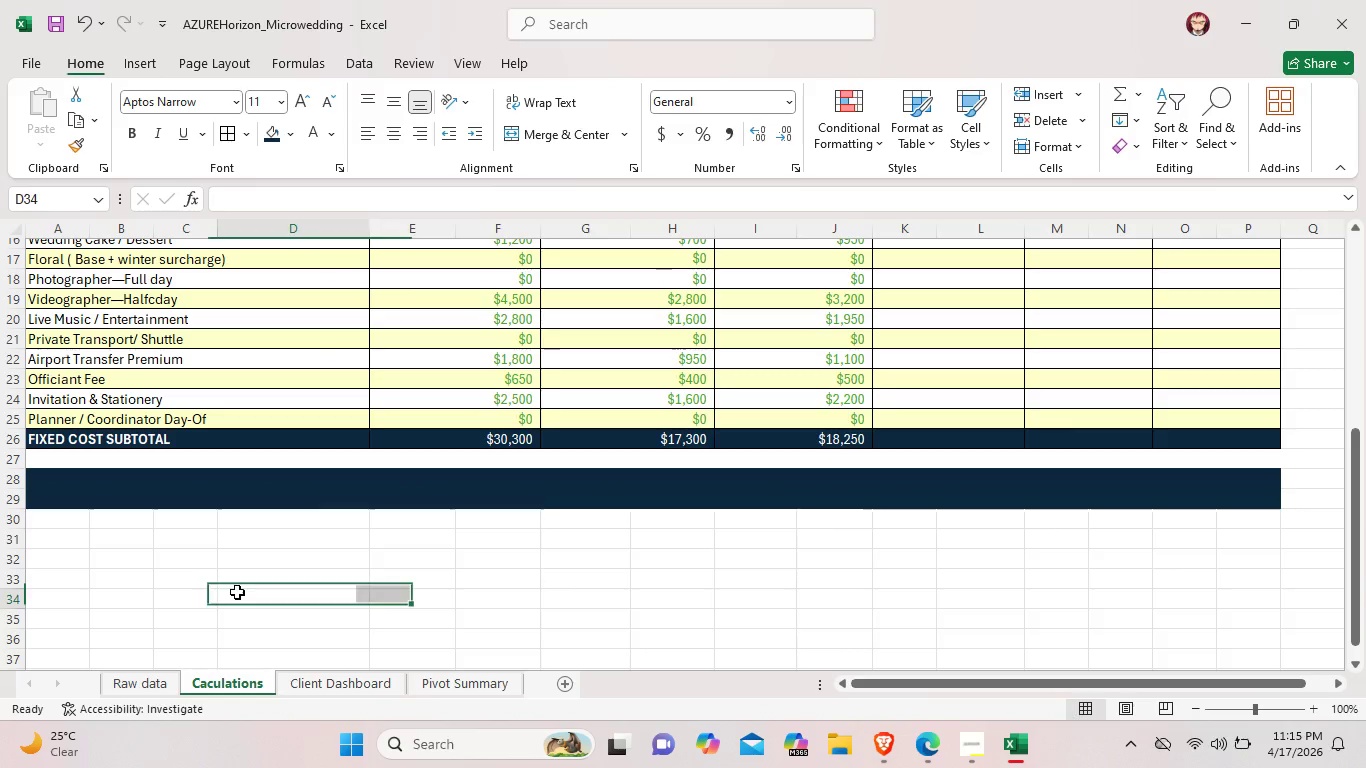 
left_click([237, 592])
 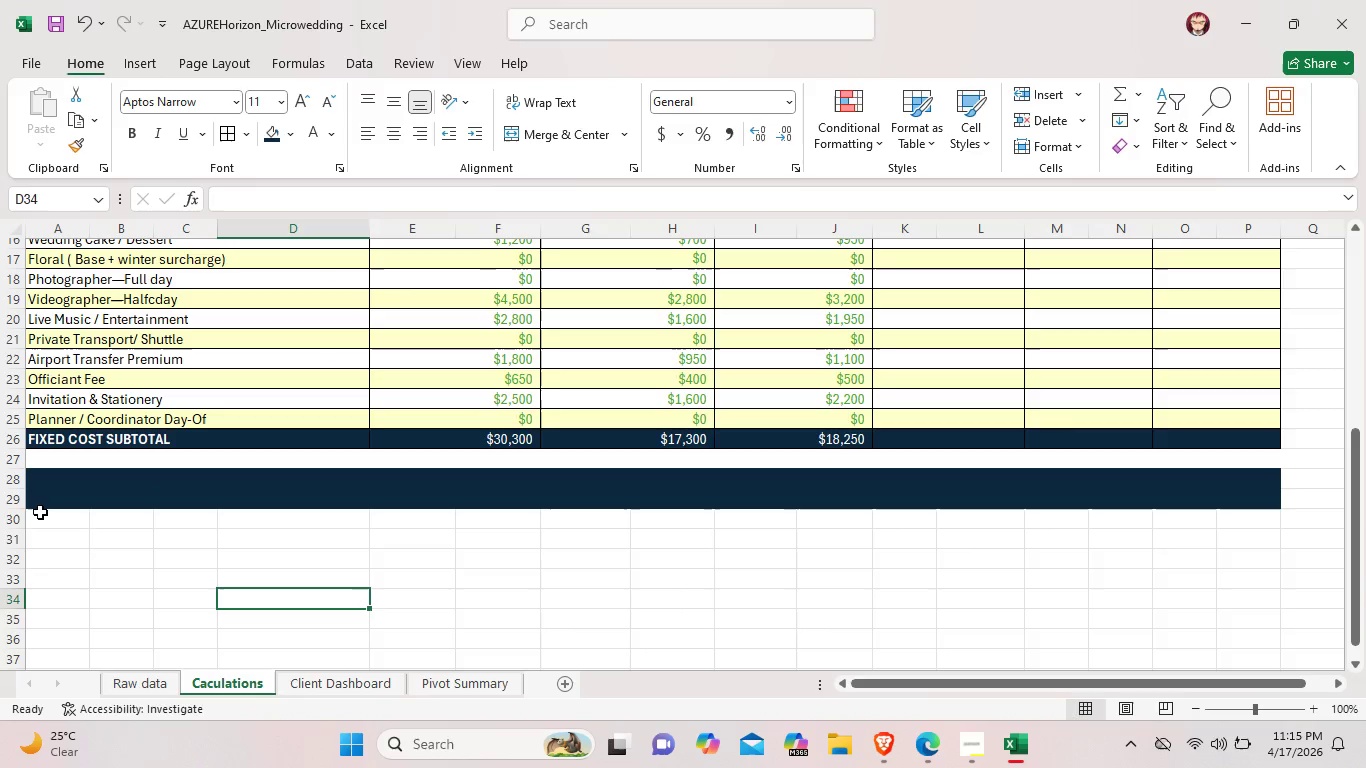 
left_click([33, 508])
 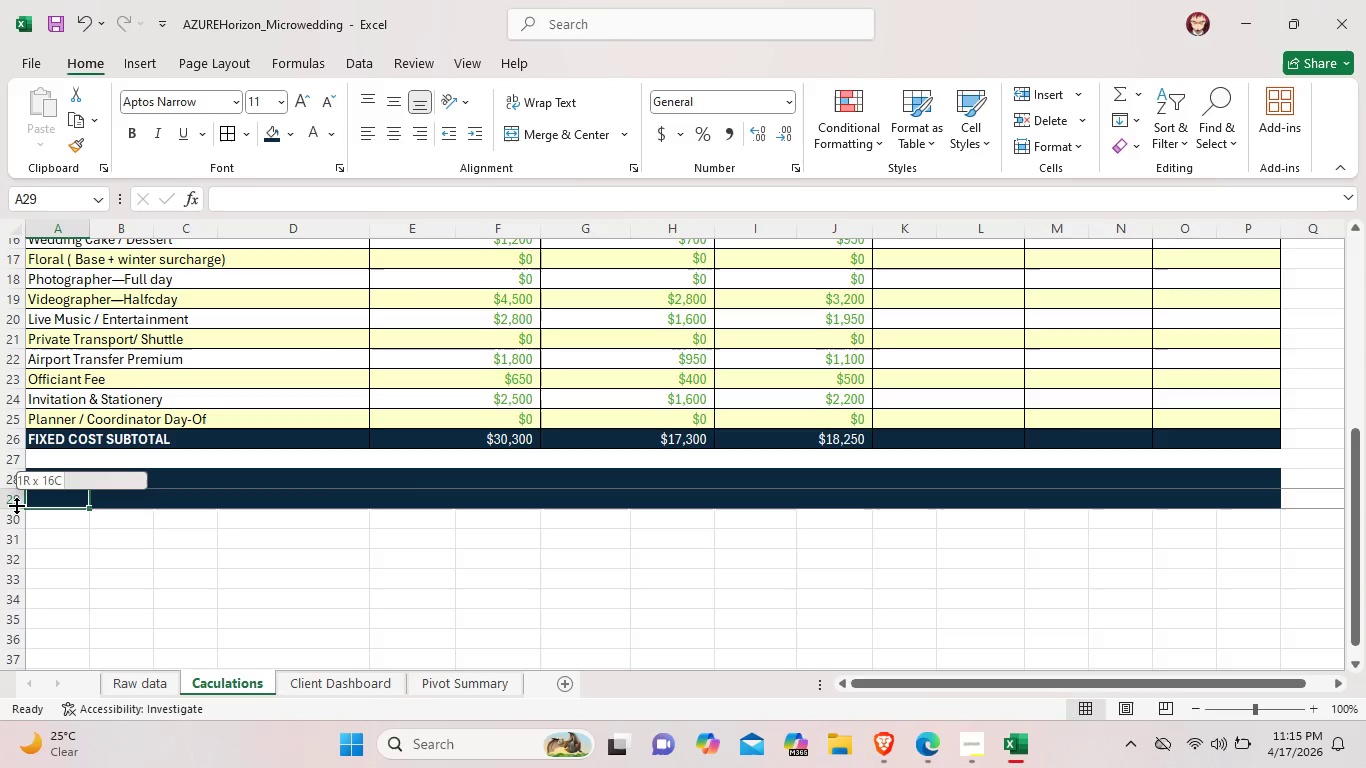 
left_click_drag(start_coordinate=[16, 505], to_coordinate=[22, 513])
 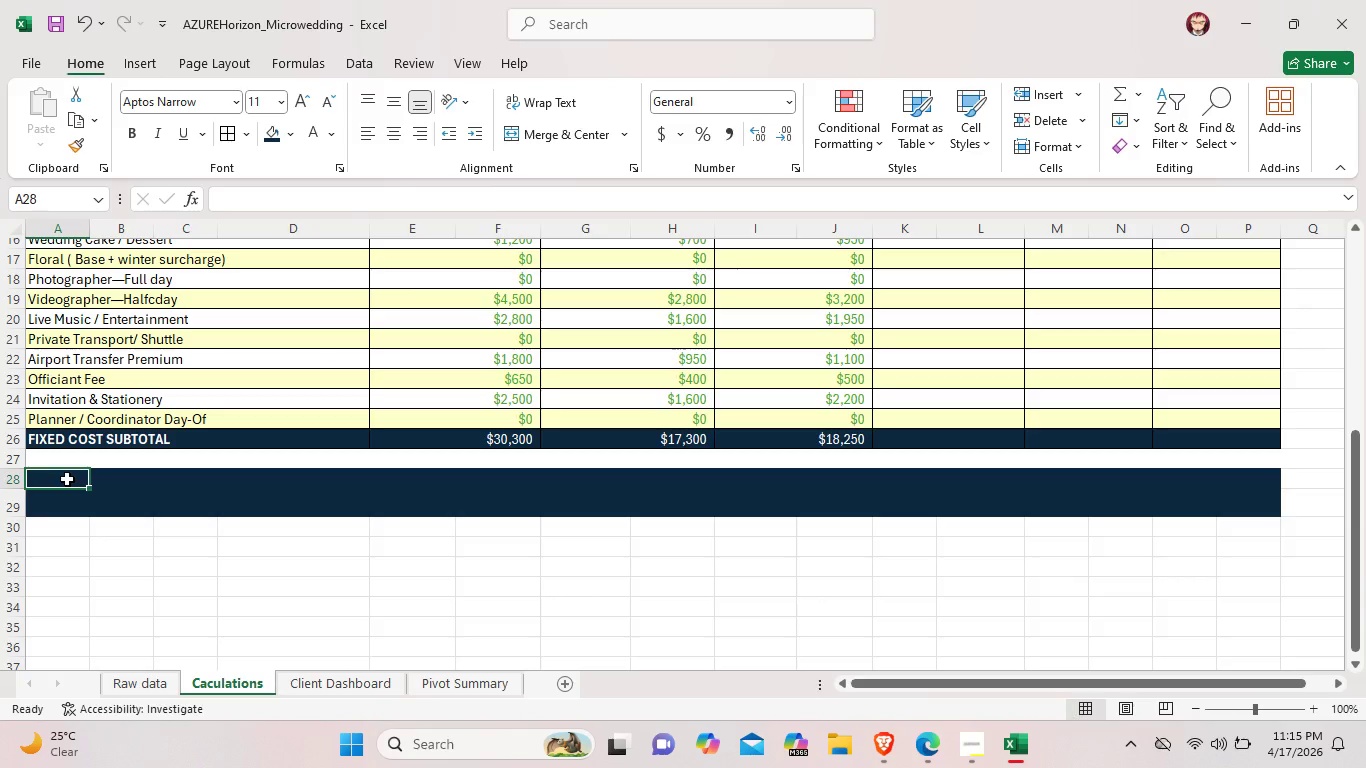 
left_click([67, 479])
 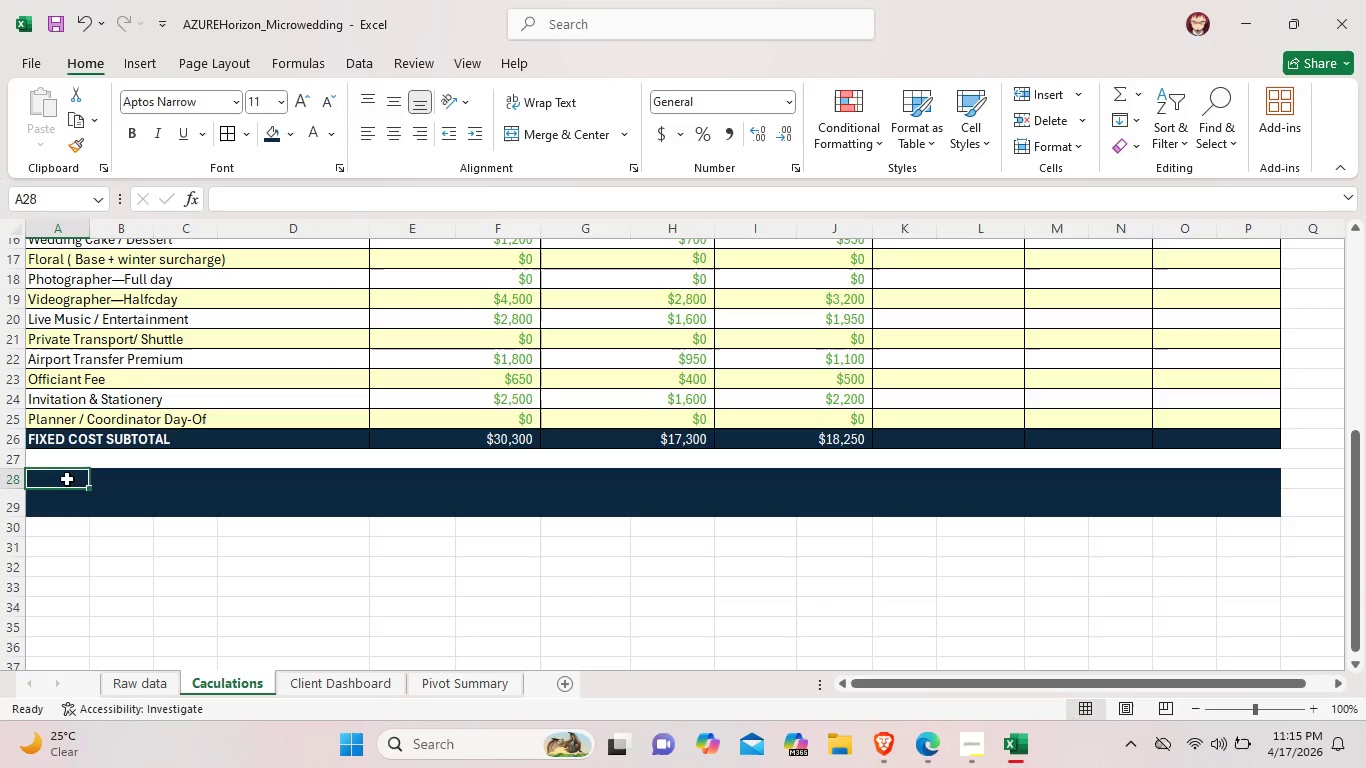 
left_click_drag(start_coordinate=[67, 479], to_coordinate=[1277, 480])
 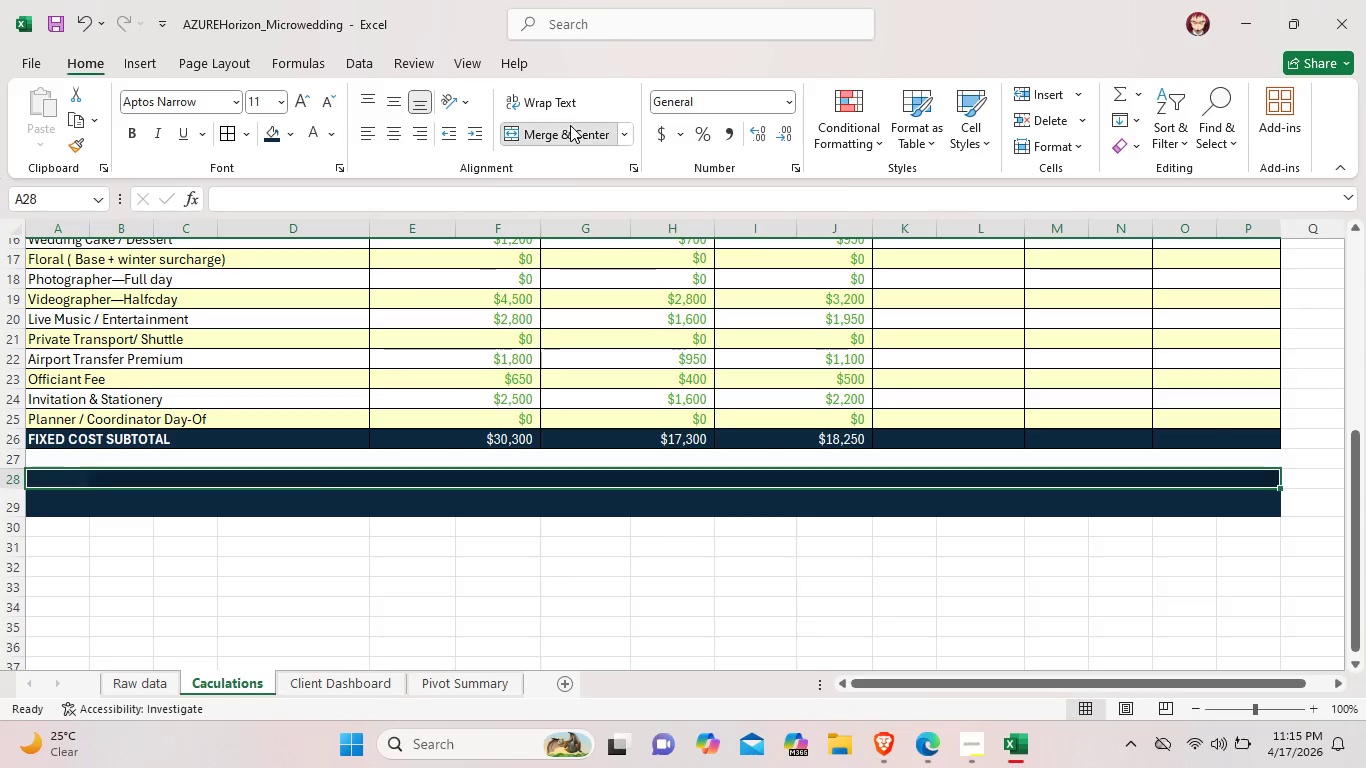 
left_click([570, 125])
 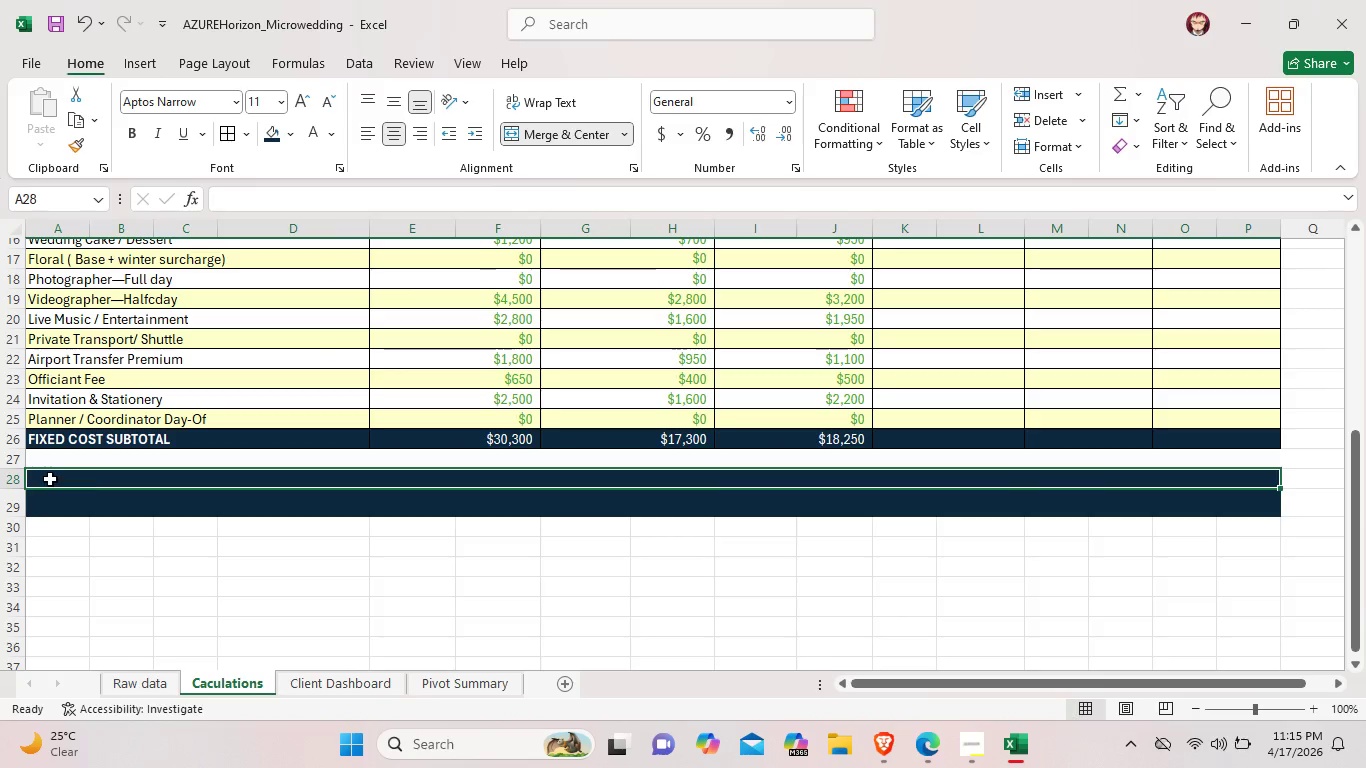 
double_click([50, 479])
 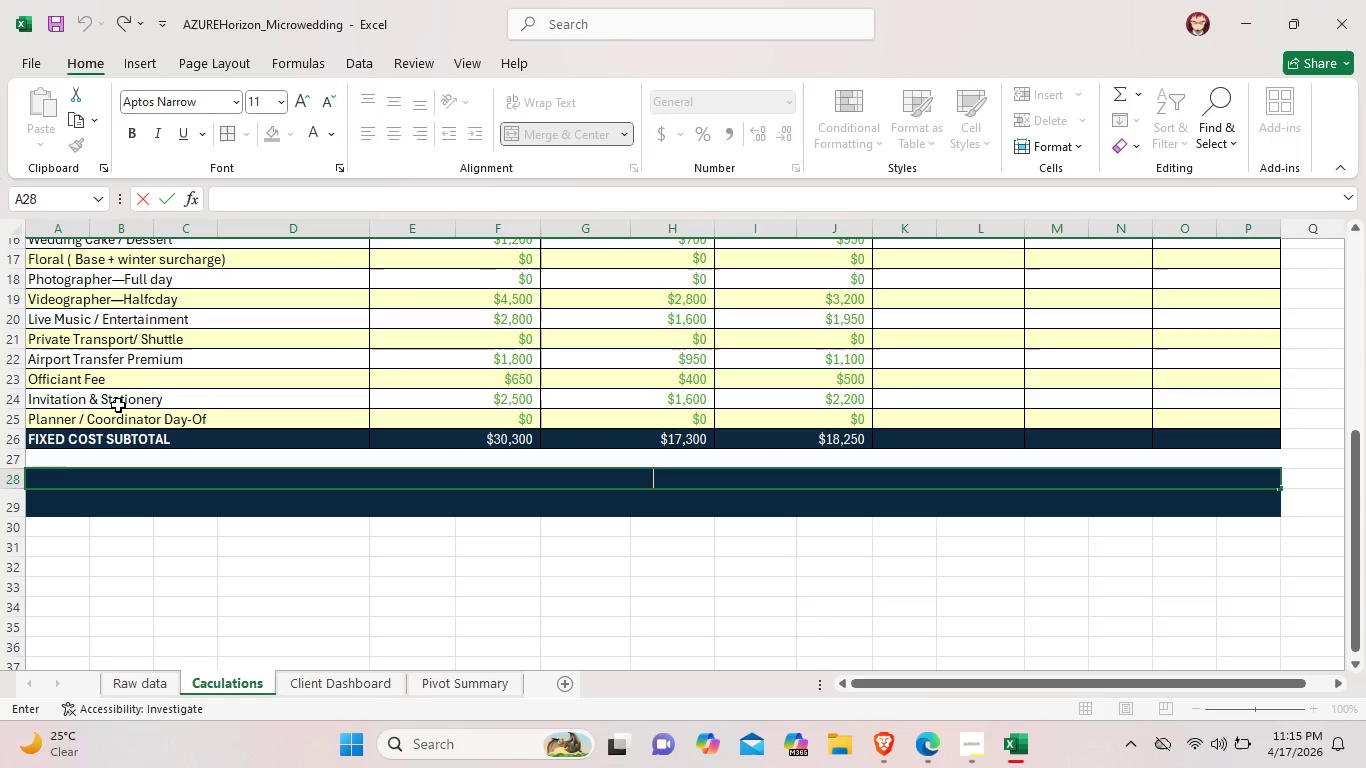 
wait(5.33)
 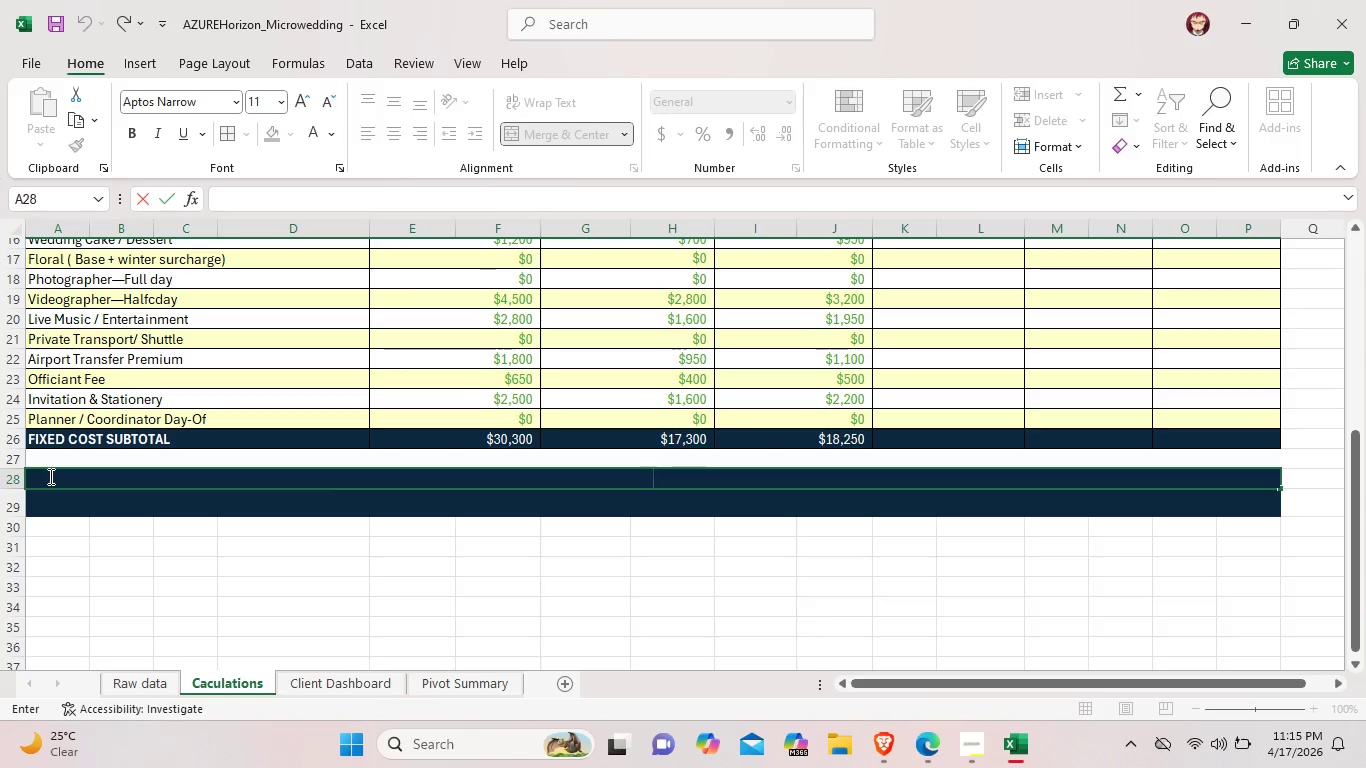 
type(Section)
 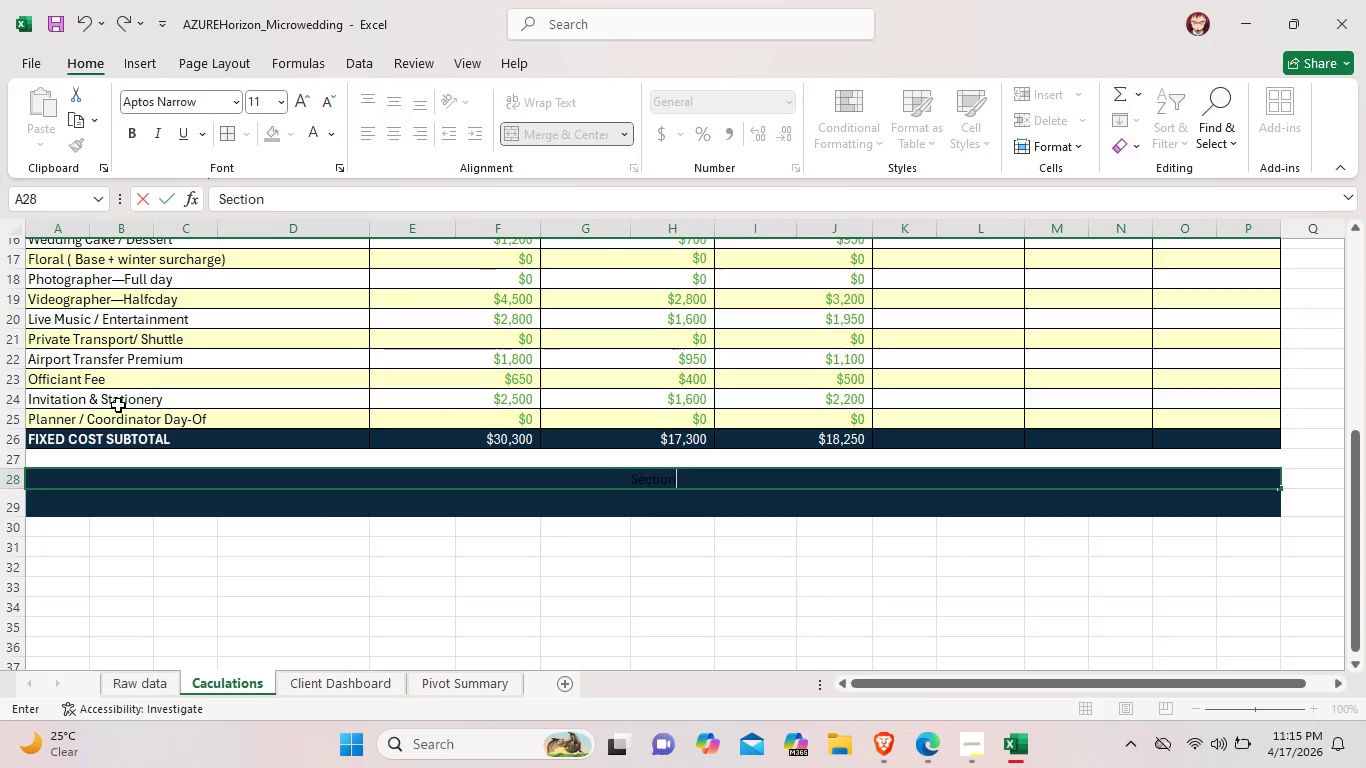 
key(Space)
 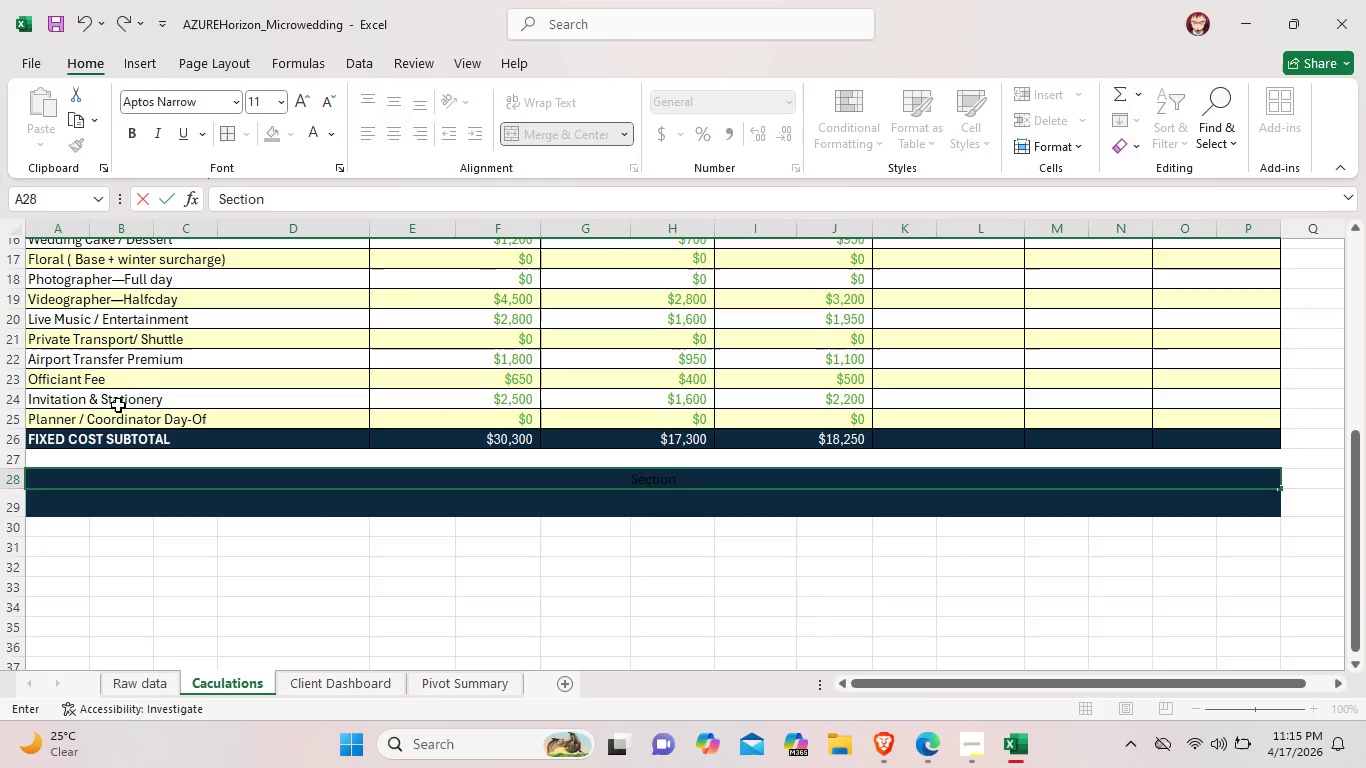 
key(Shift+ShiftLeft)
 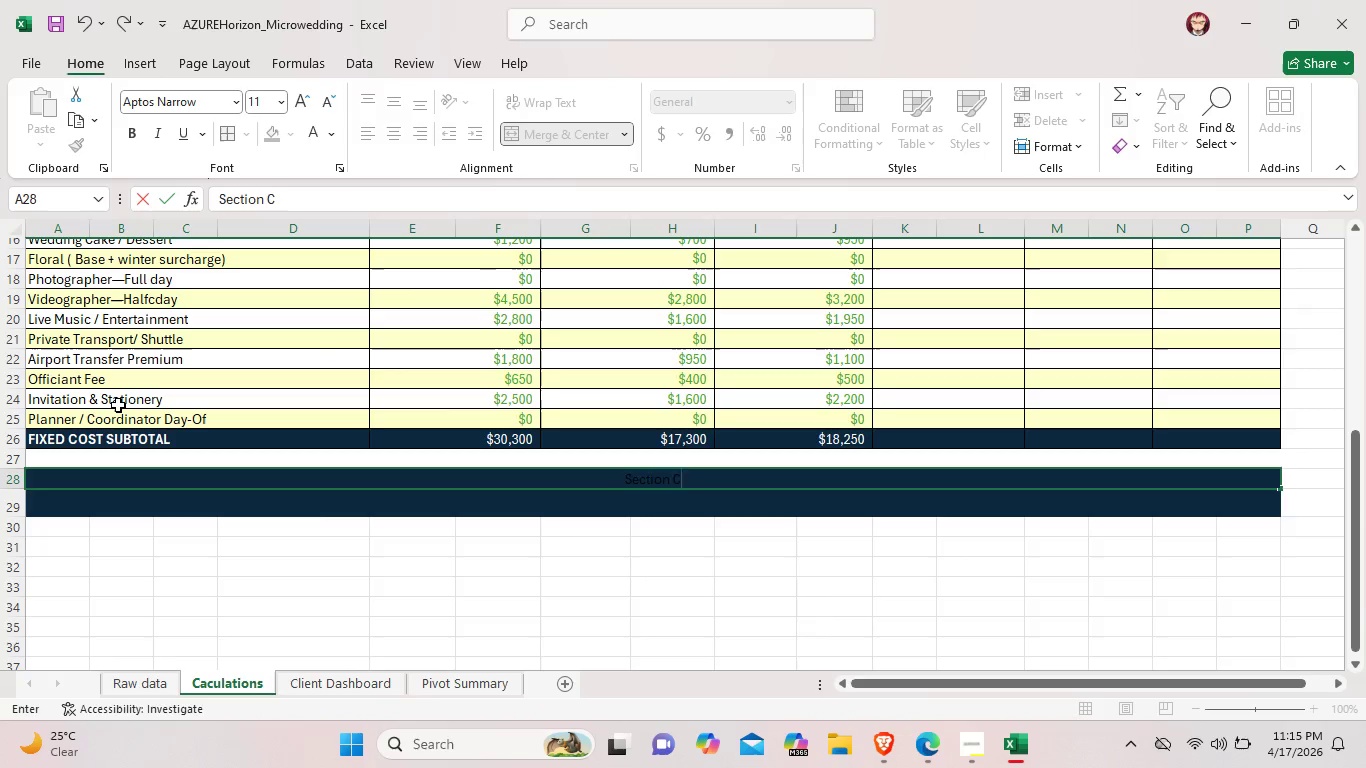 
key(Shift+C)
 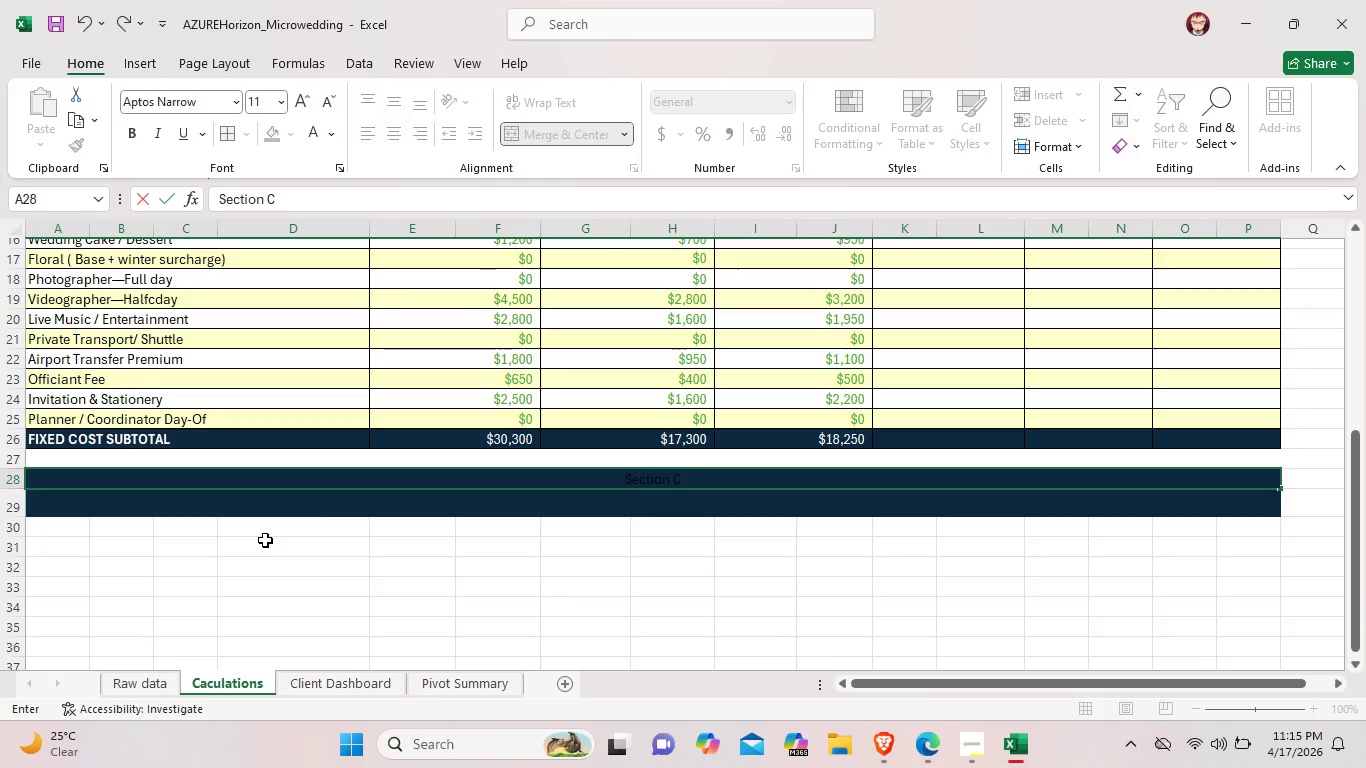 
key(Meta+MetaLeft)
 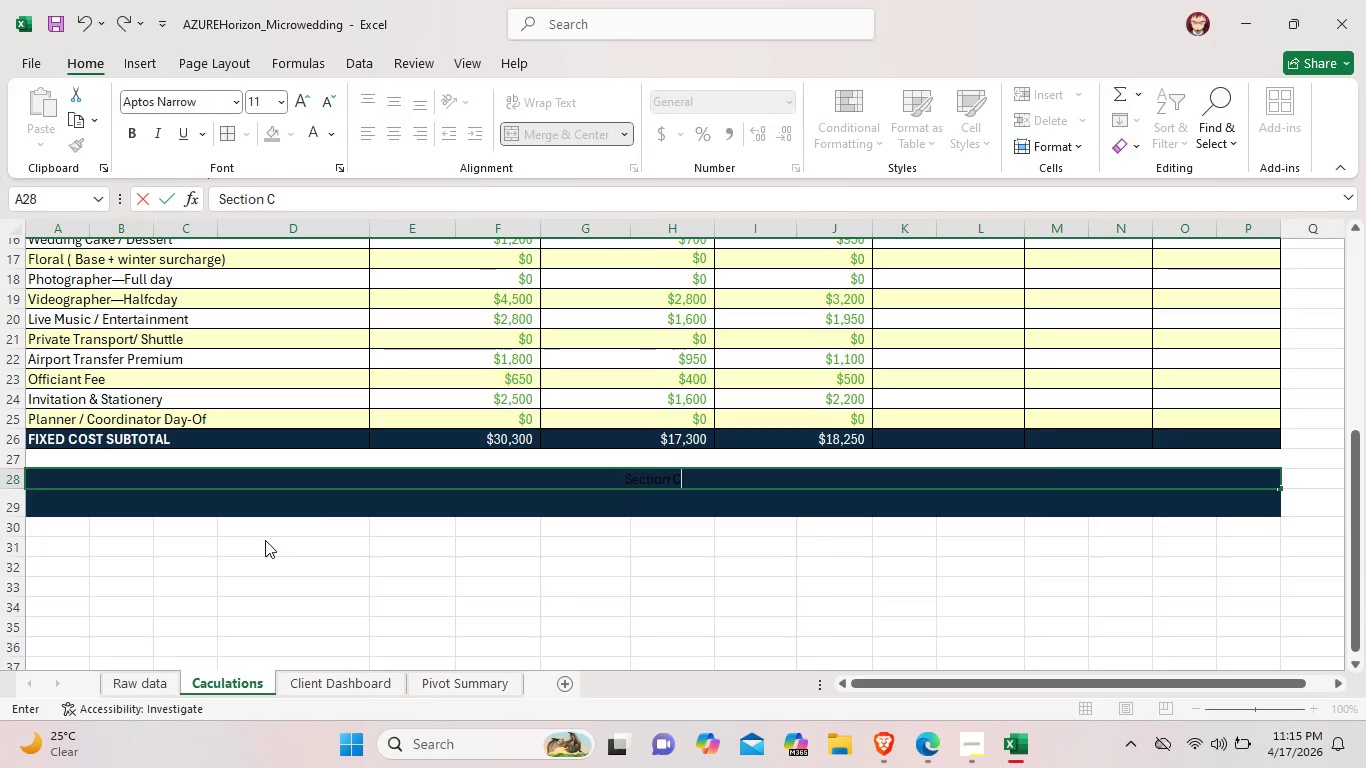 
key(Meta+Period)
 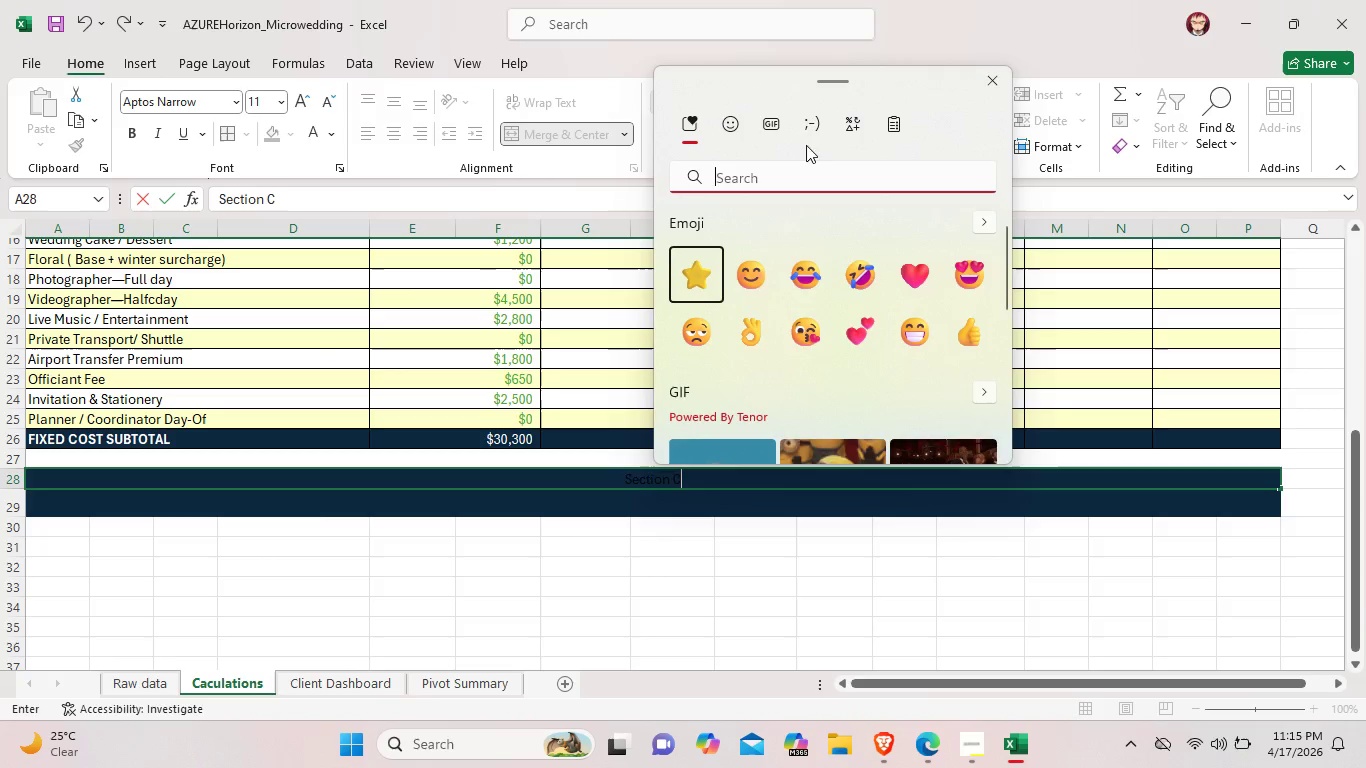 
left_click([846, 125])
 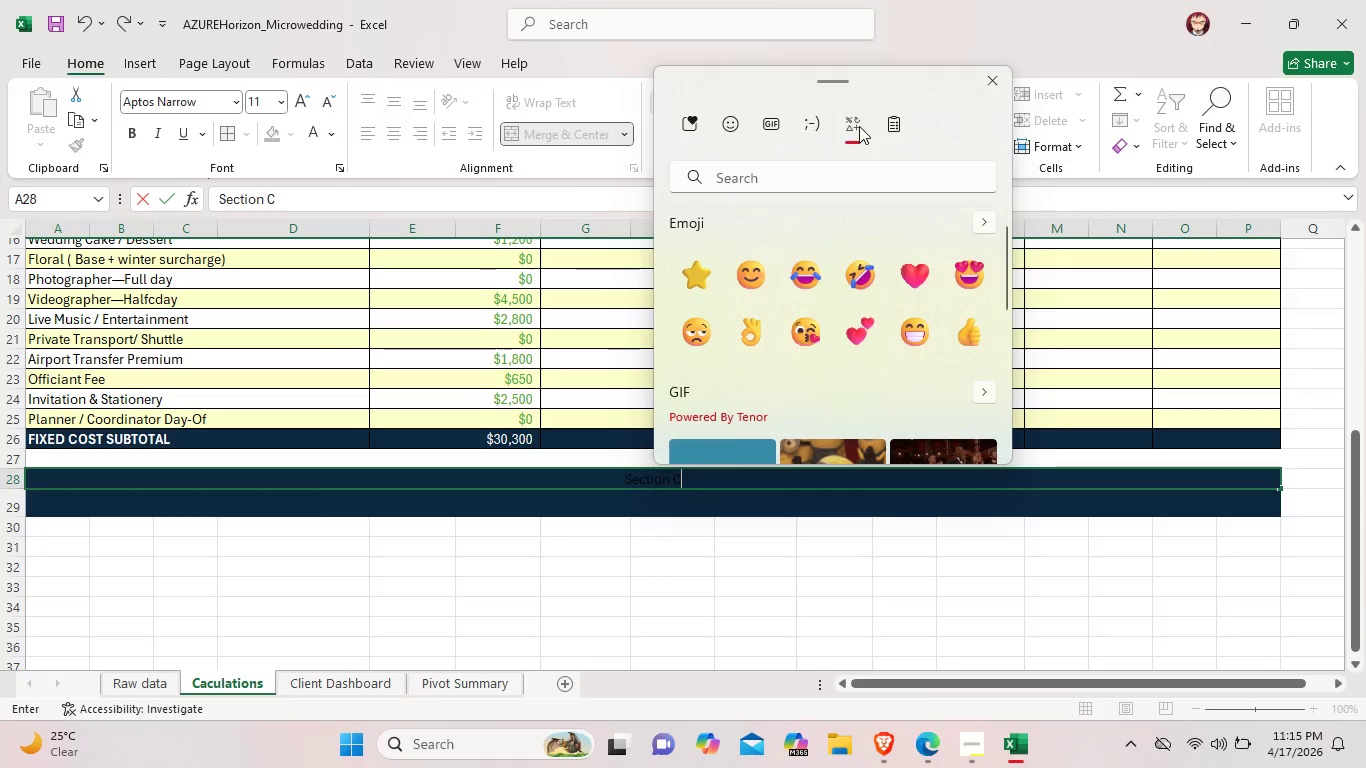 
mouse_move([845, 147])
 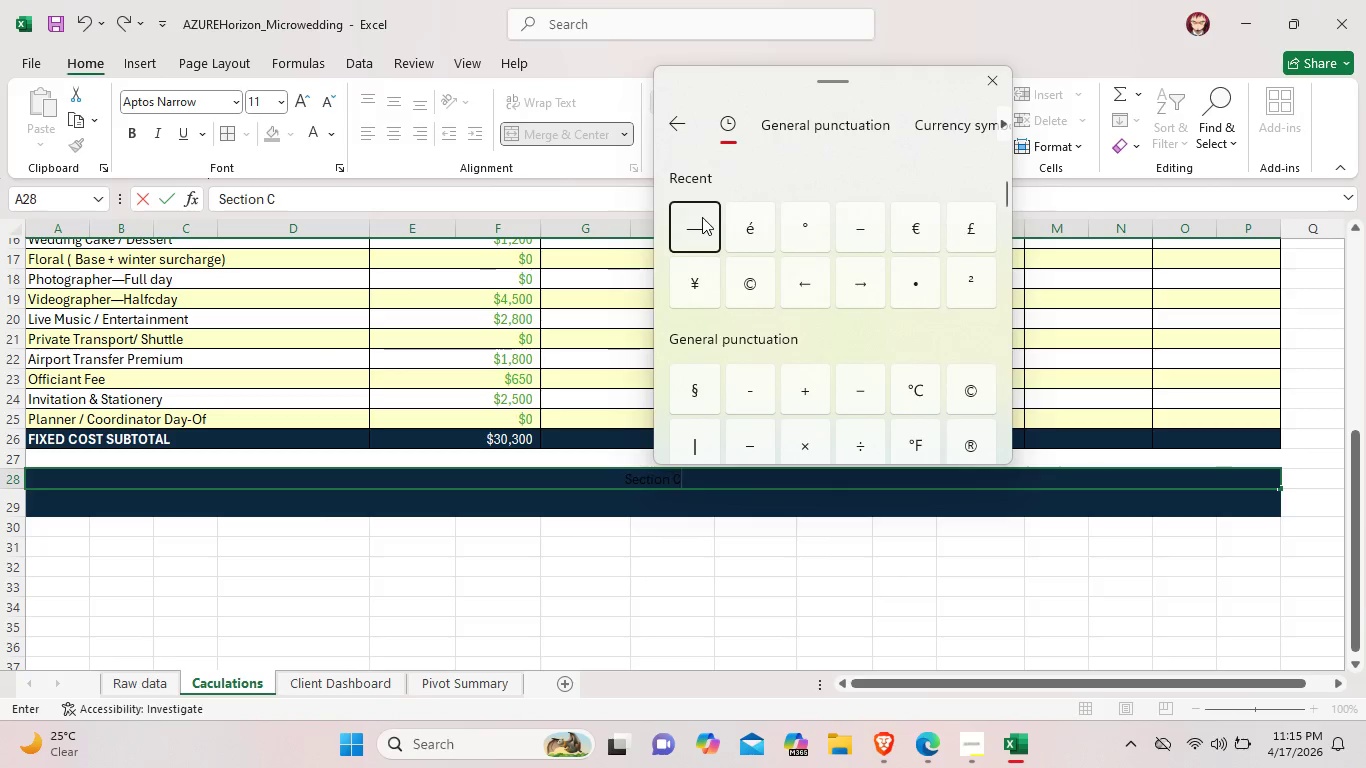 
left_click([702, 217])
 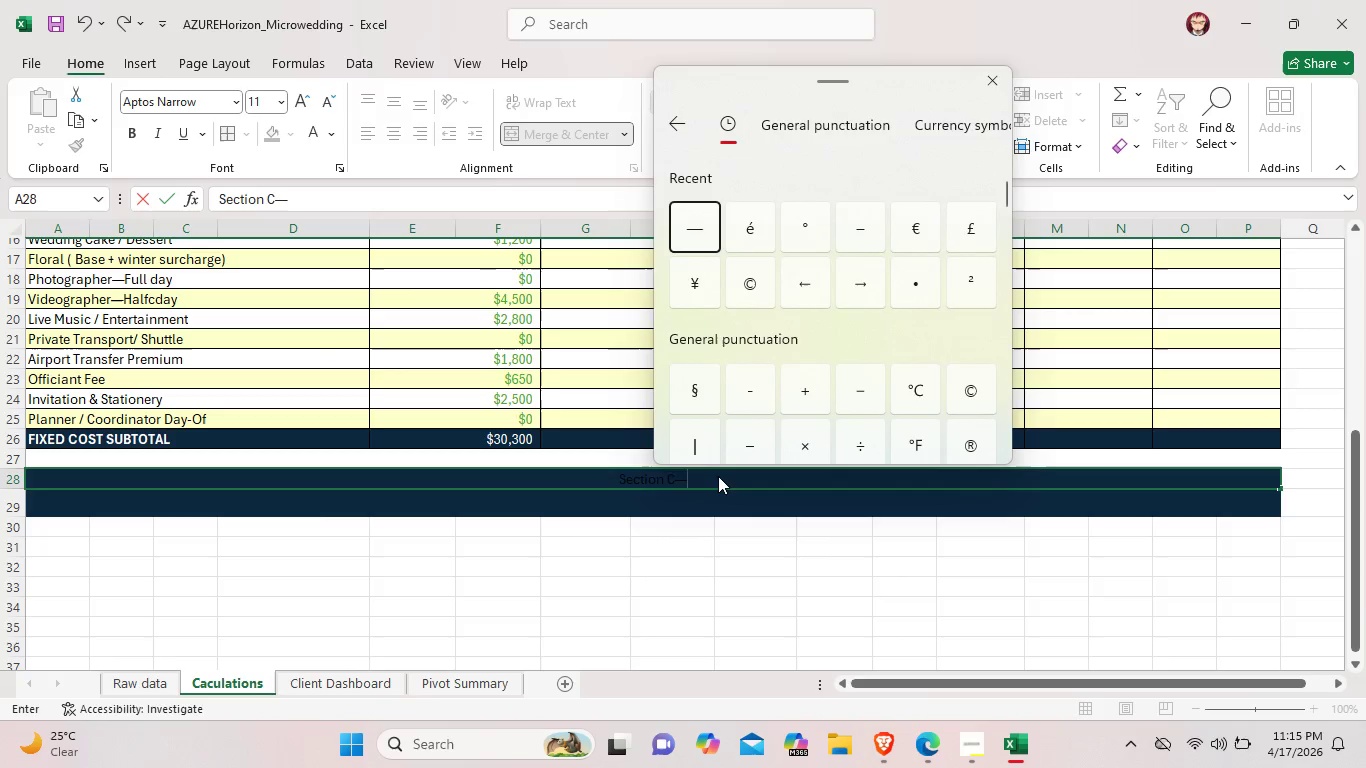 
left_click([718, 476])
 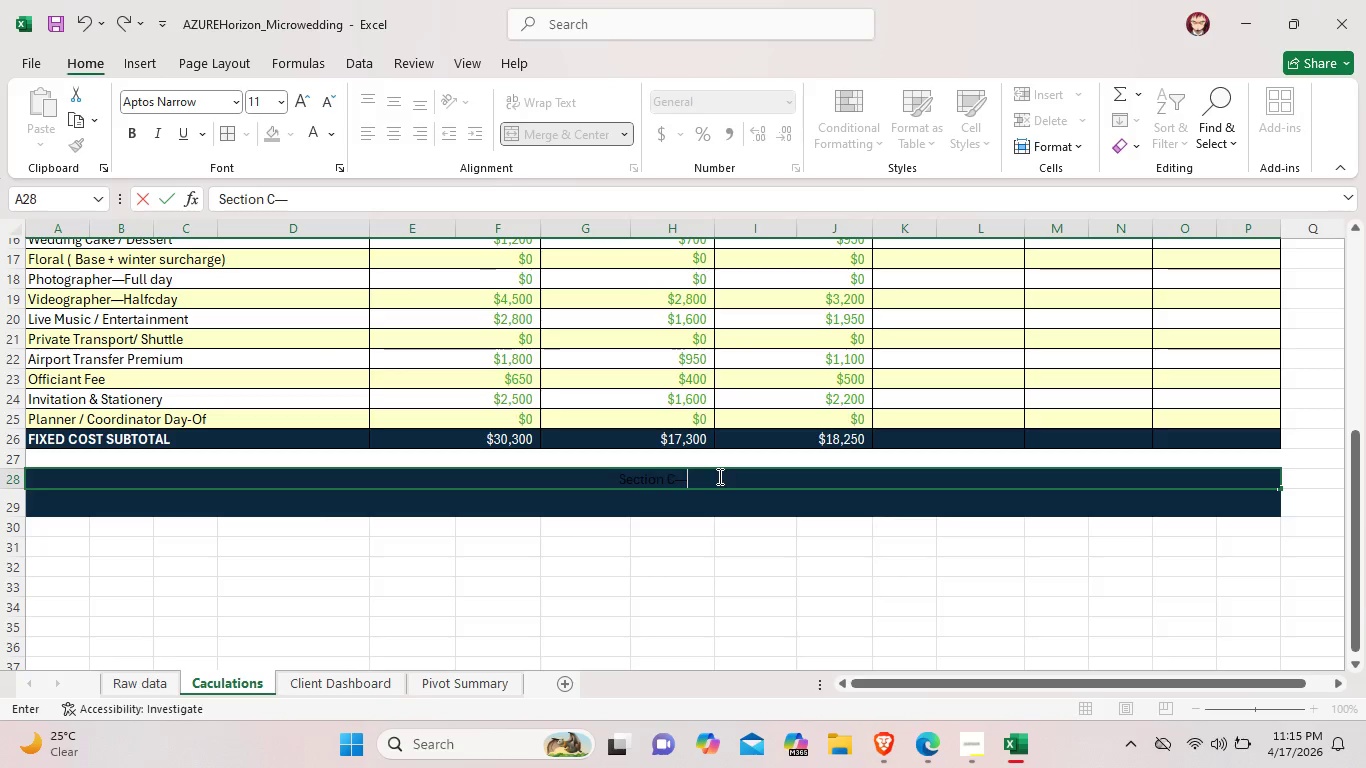 
type(Grand Totals & Cost Per)
 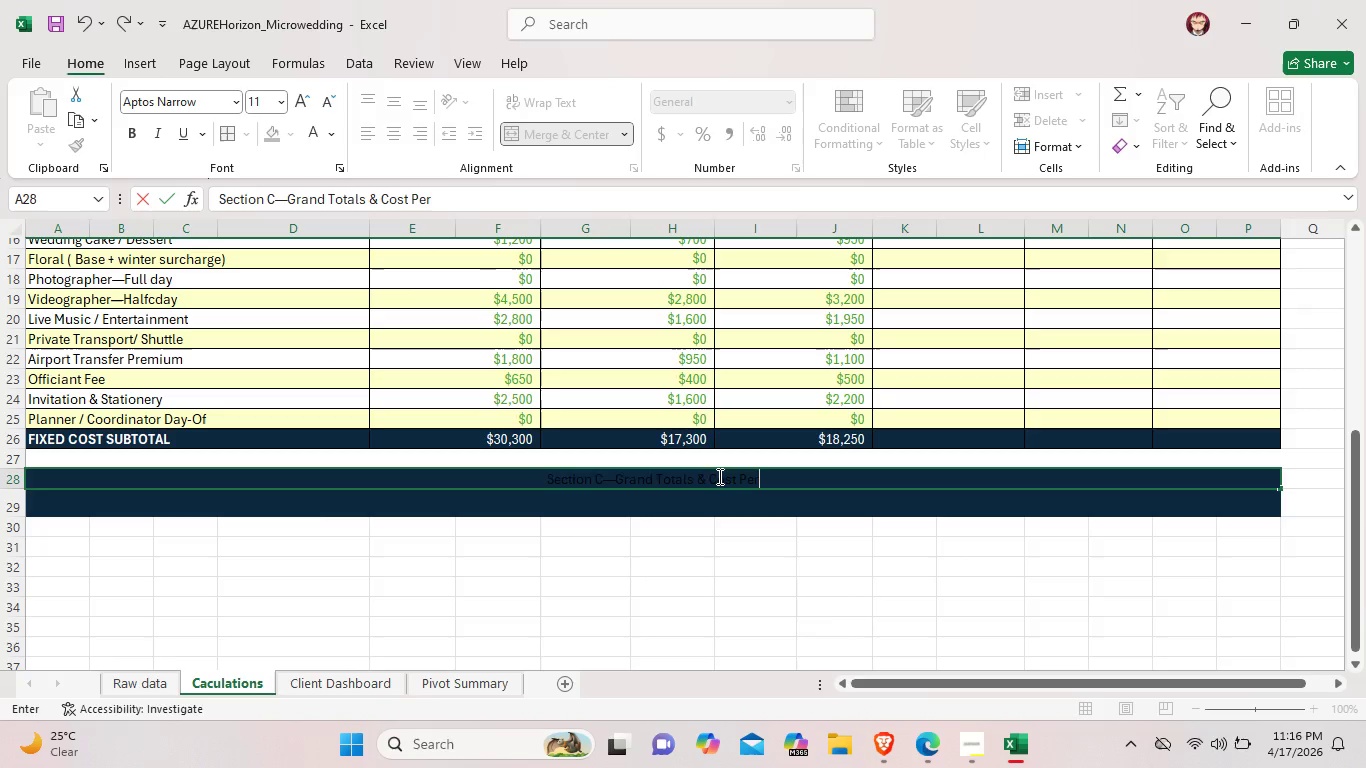 
type(-Guest Analysis)
 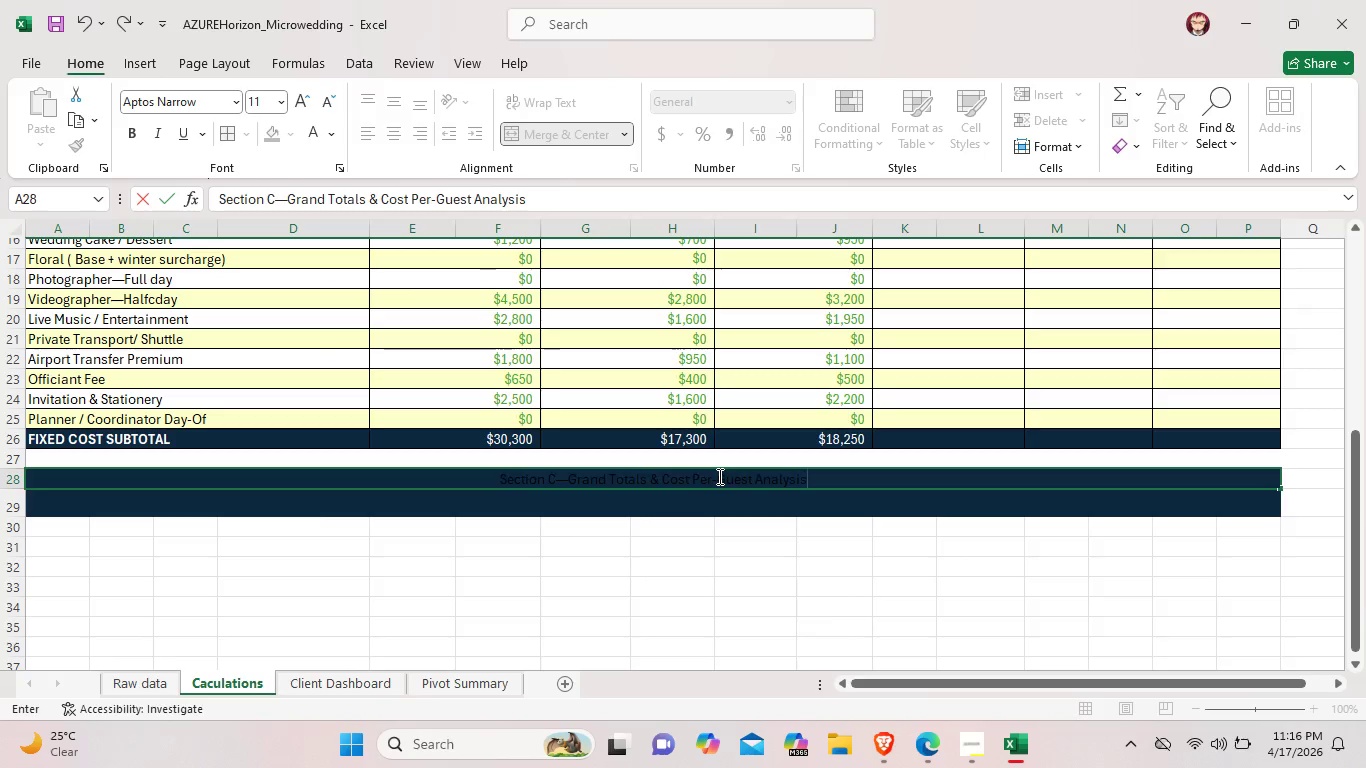 
left_click_drag(start_coordinate=[835, 481], to_coordinate=[479, 482])
 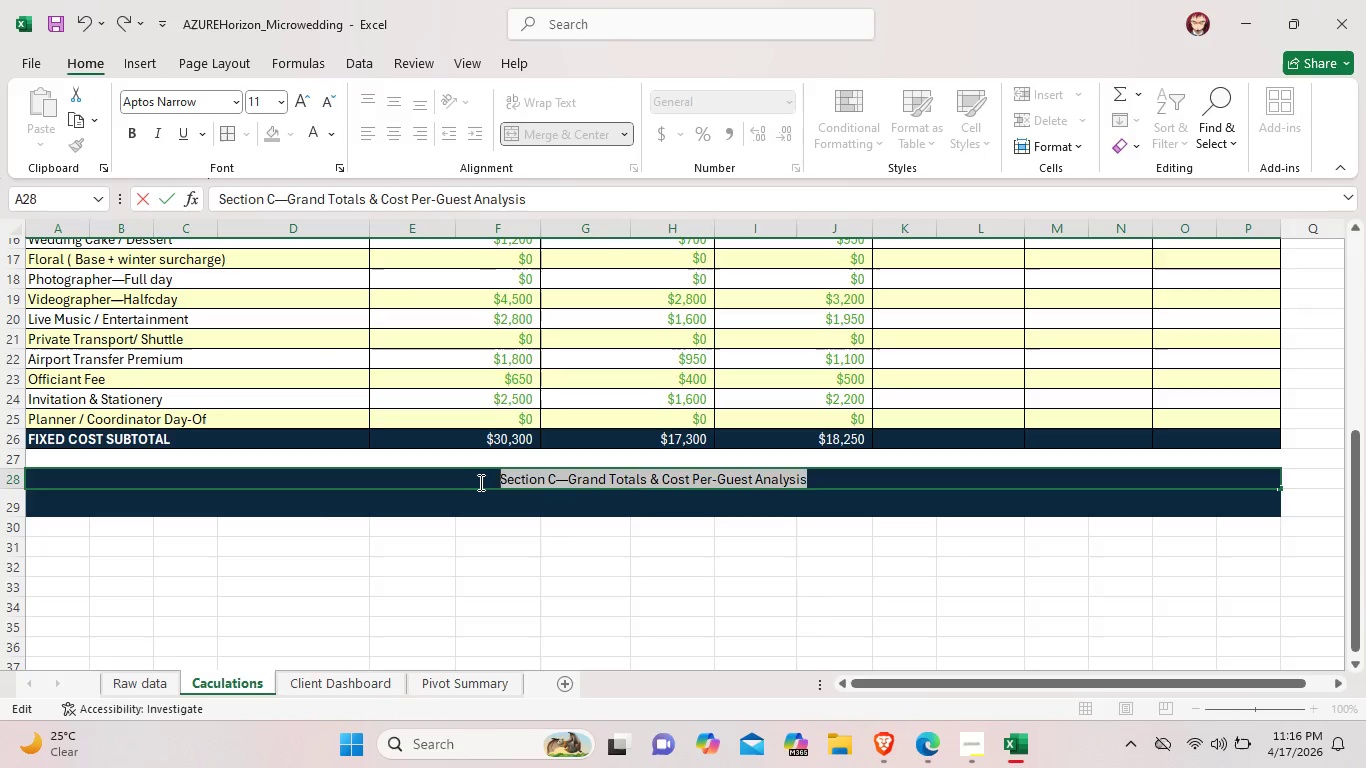 
key(Control+B)
 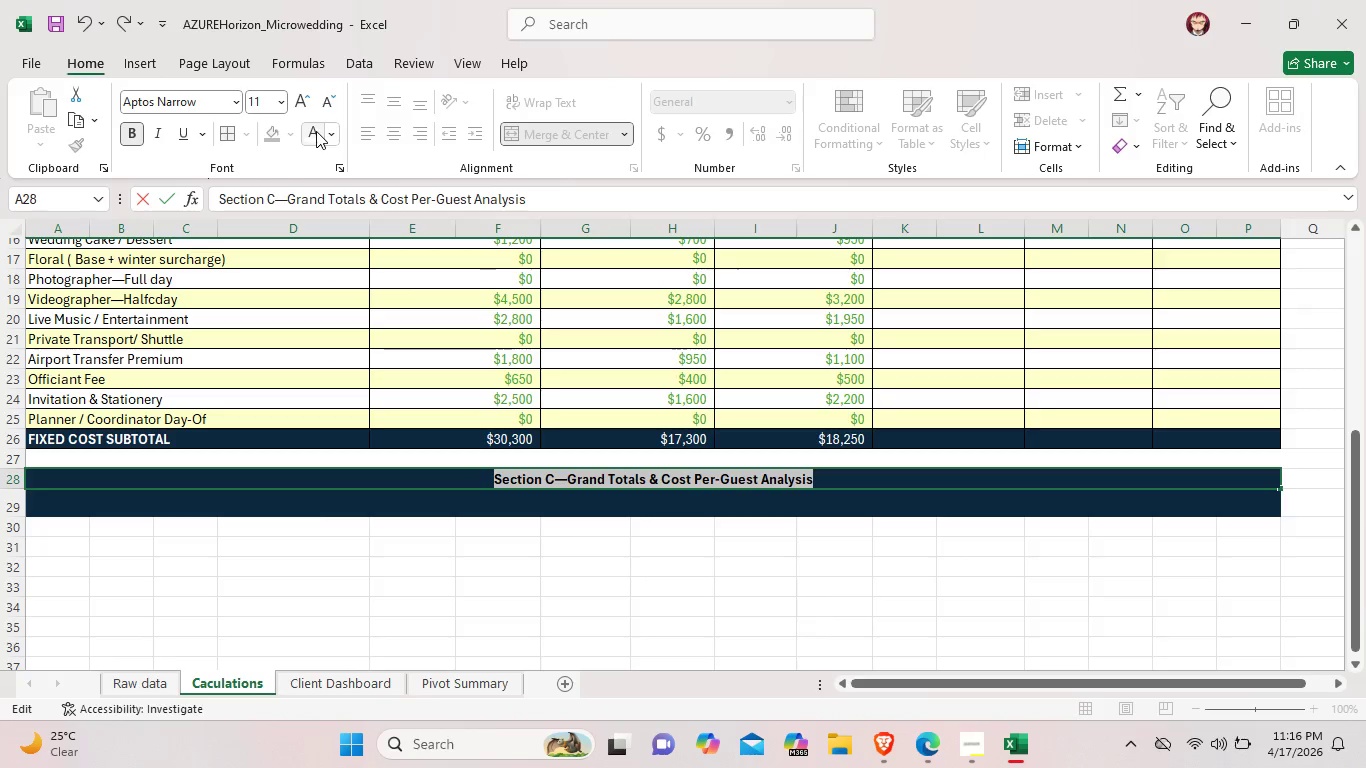 
left_click([315, 131])
 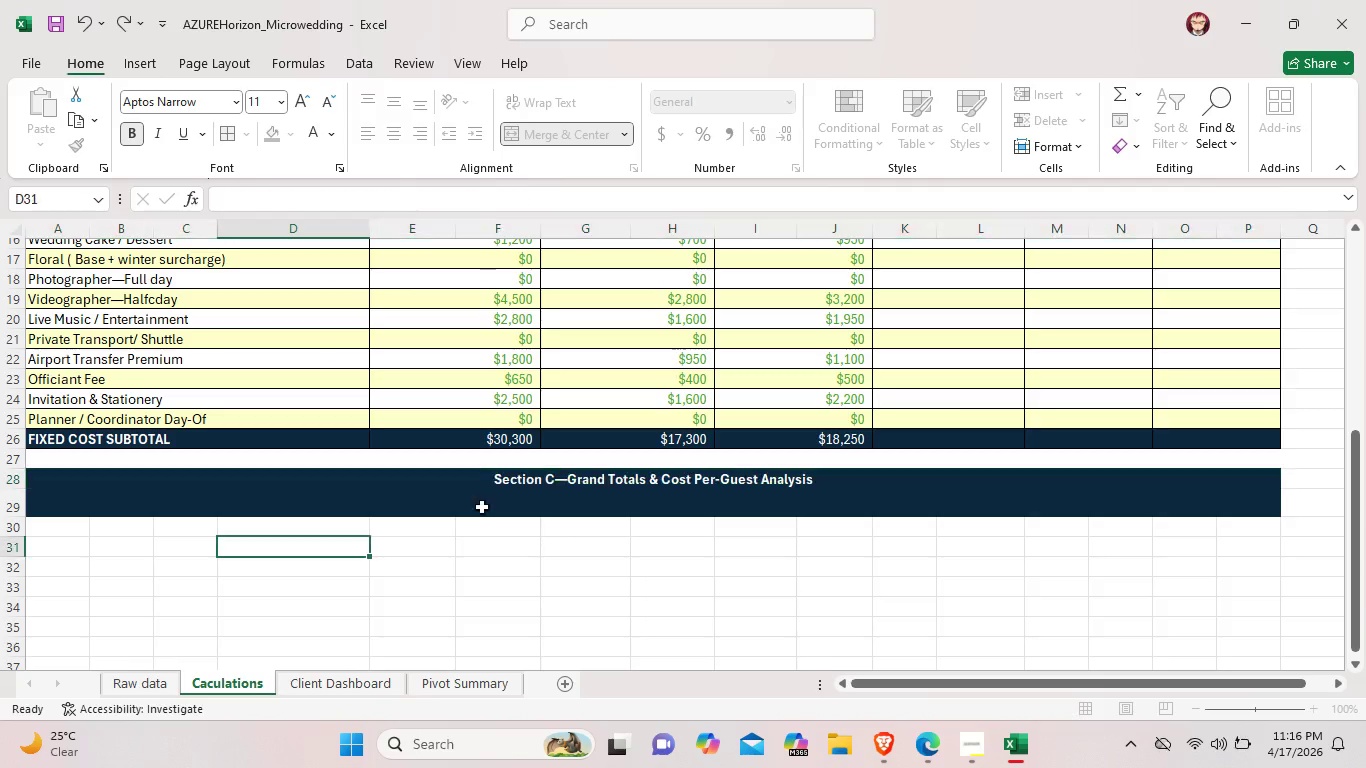 
left_click([542, 485])
 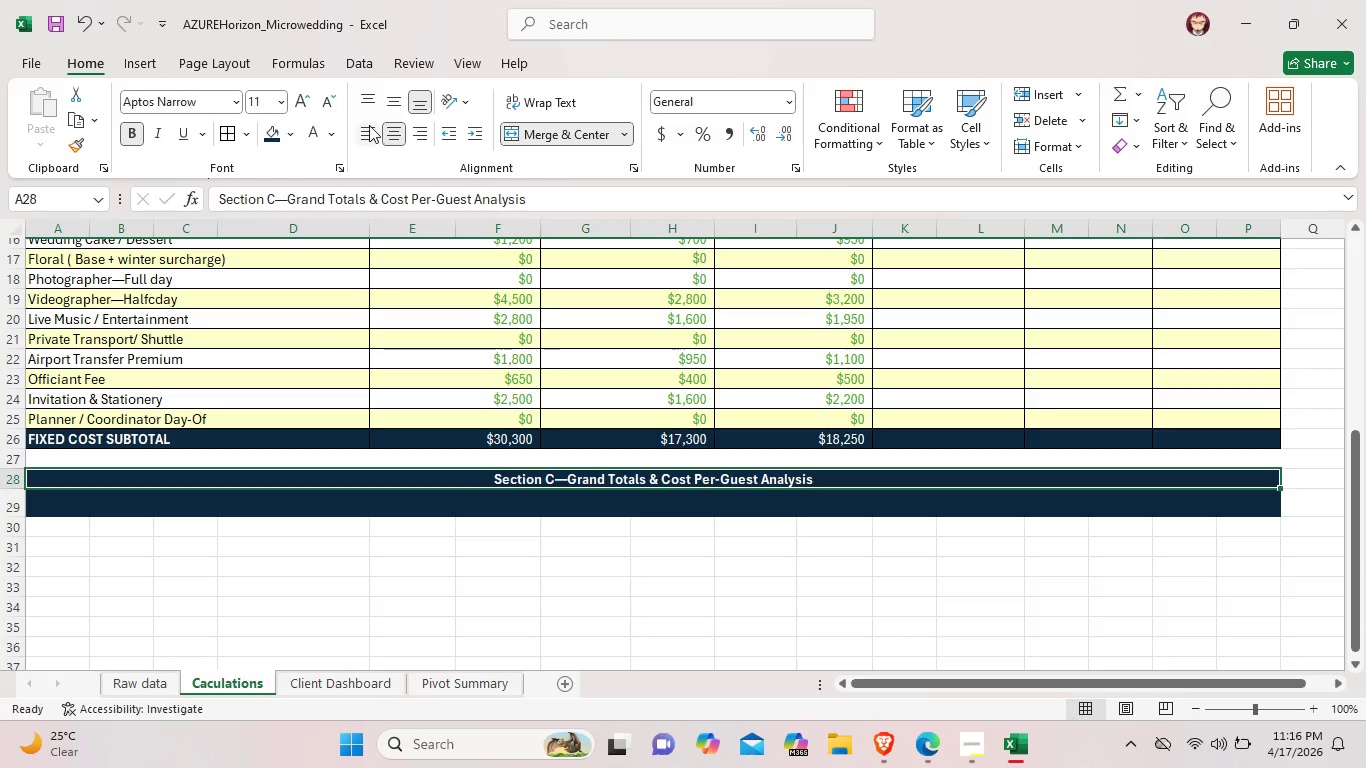 
left_click([369, 125])
 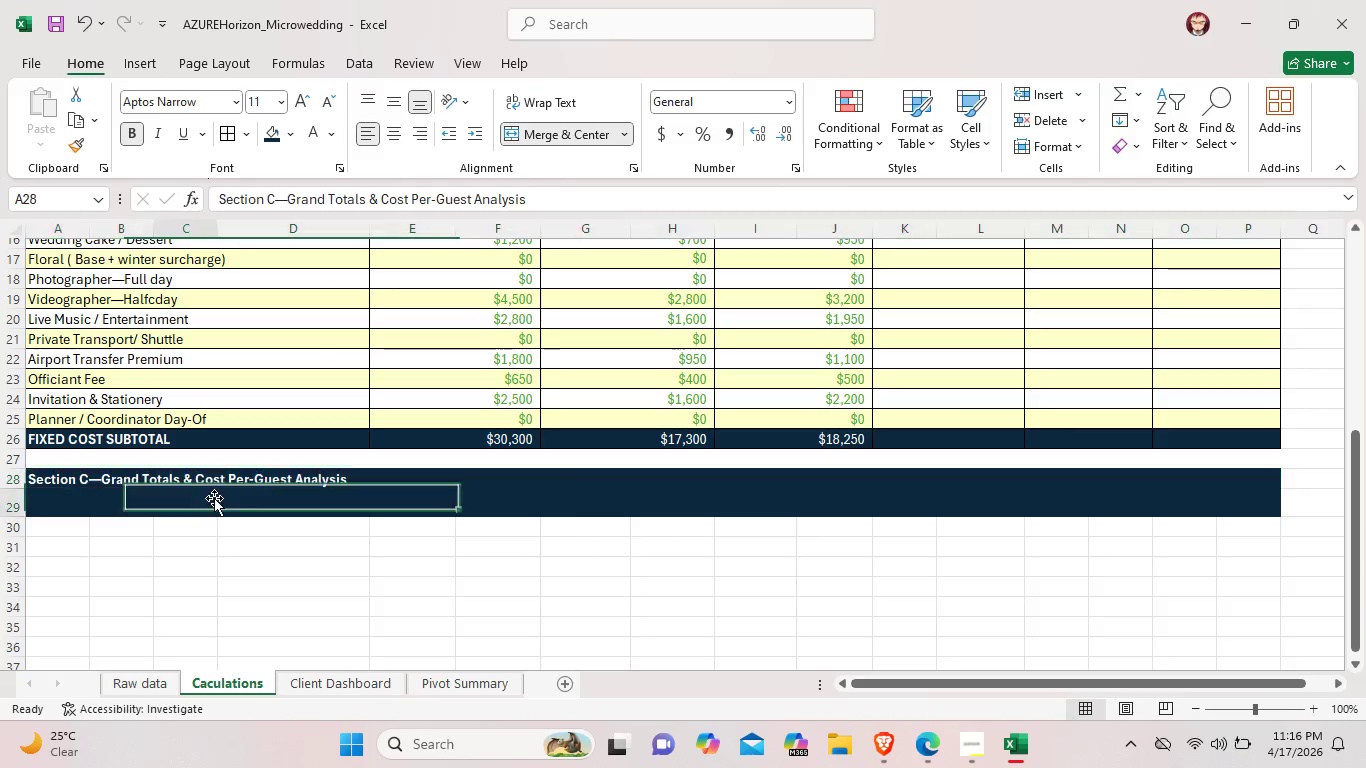 
double_click([214, 498])
 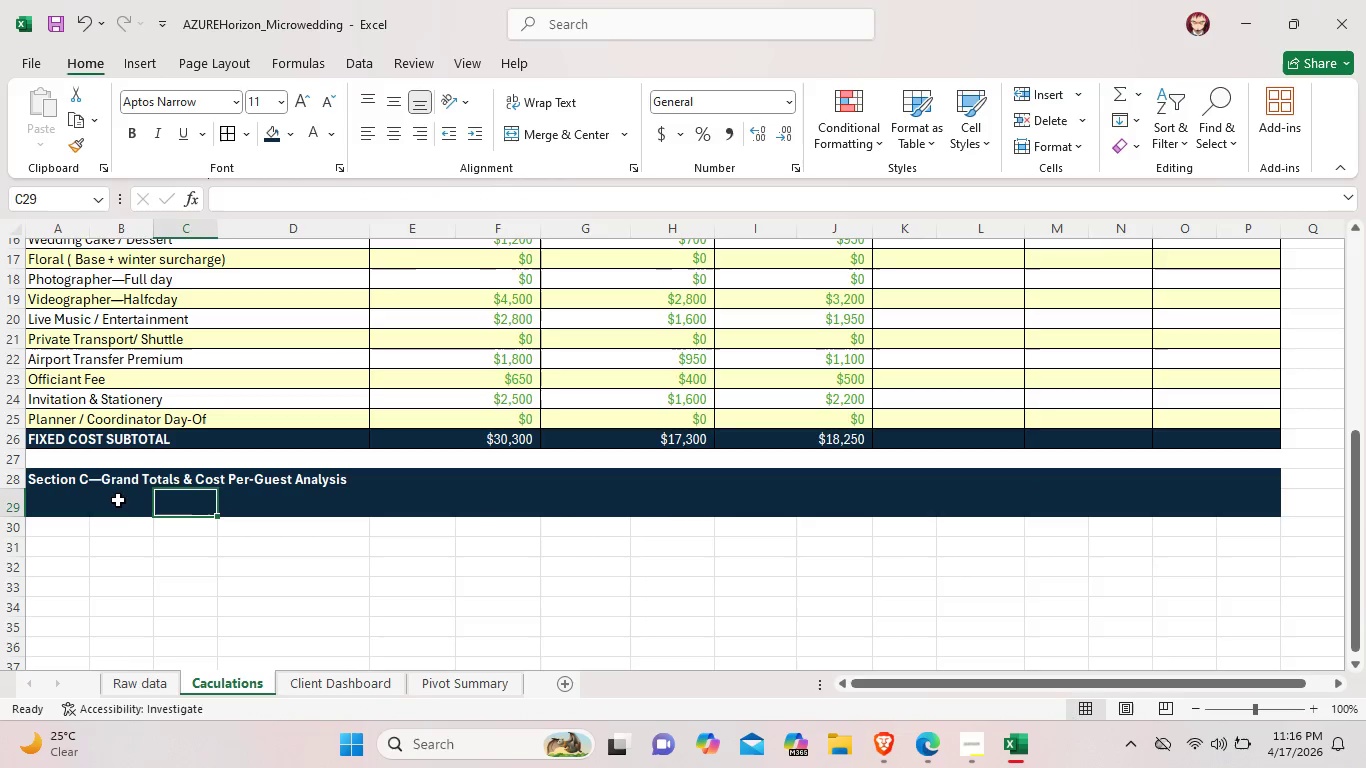 
left_click([118, 500])
 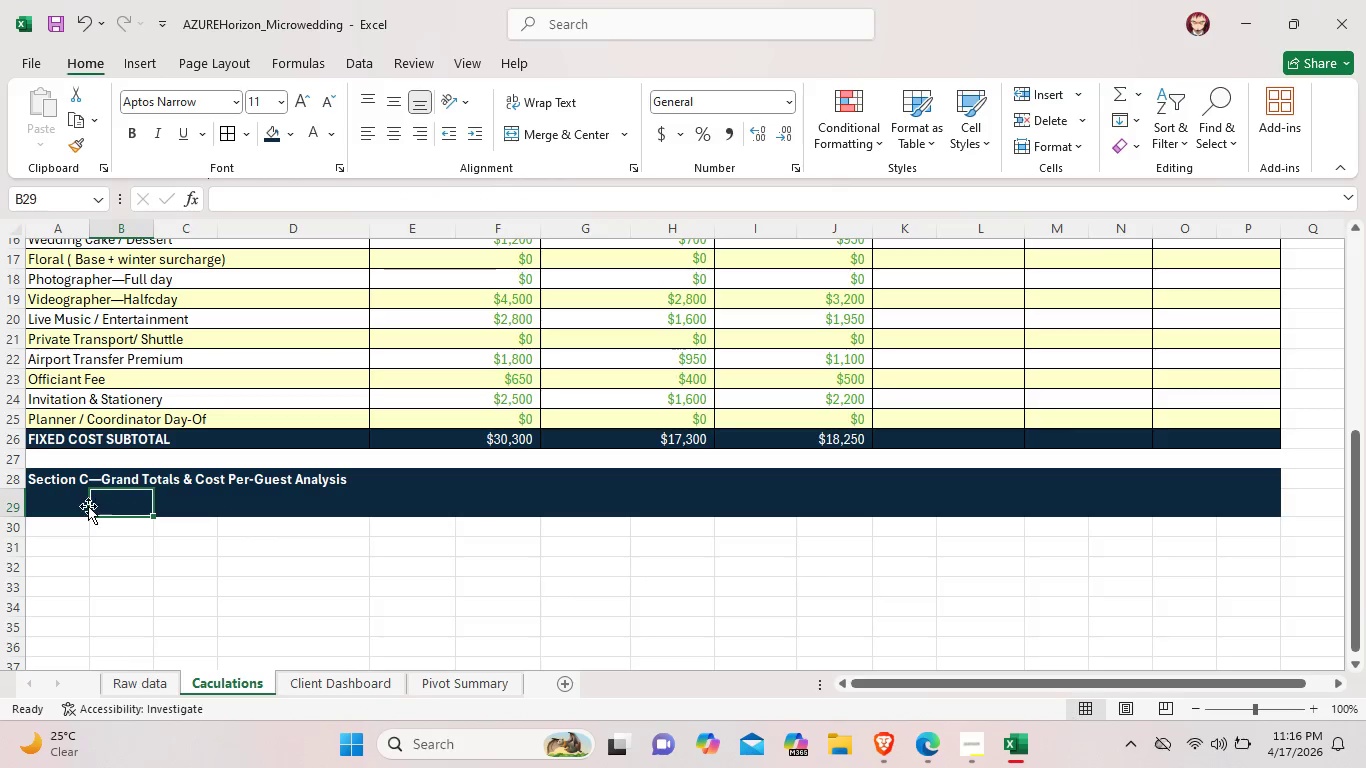 
left_click_drag(start_coordinate=[66, 500], to_coordinate=[271, 512])
 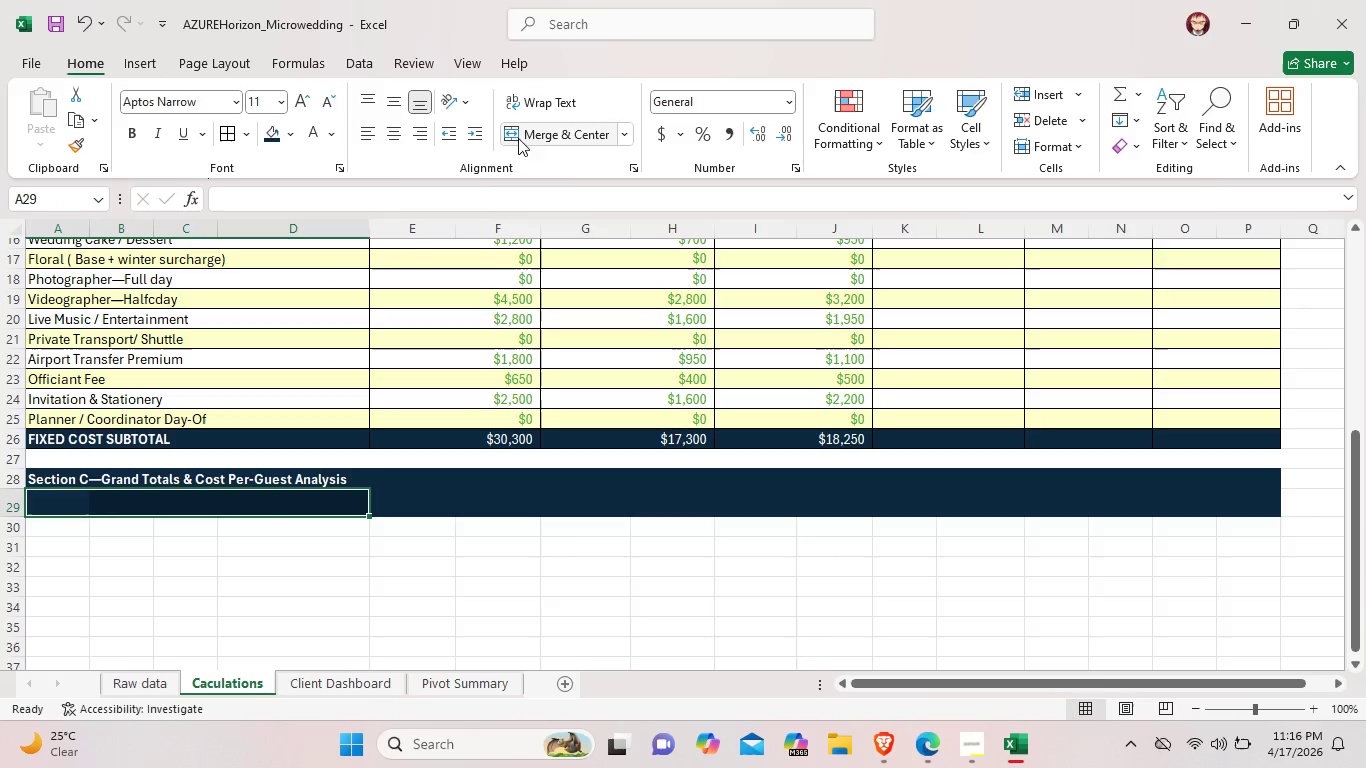 
left_click([531, 134])
 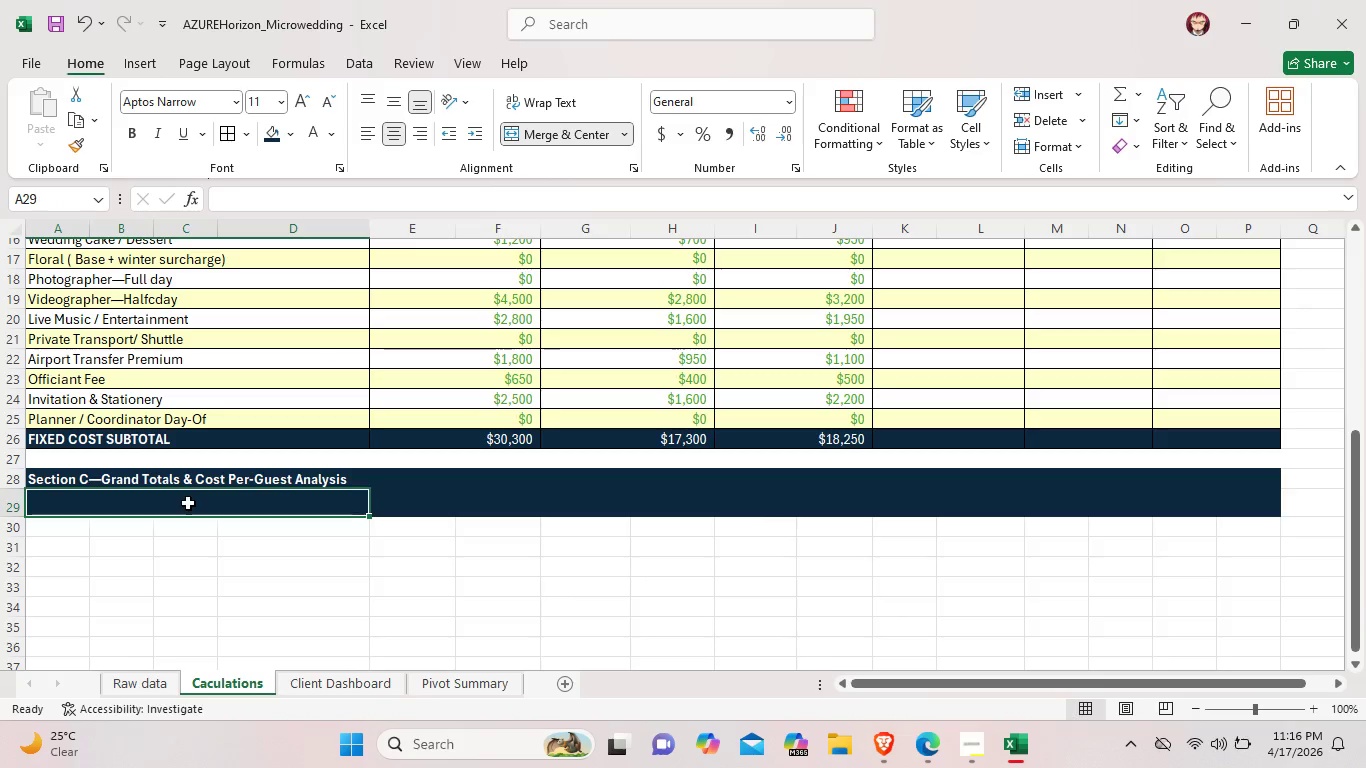 
double_click([188, 503])
 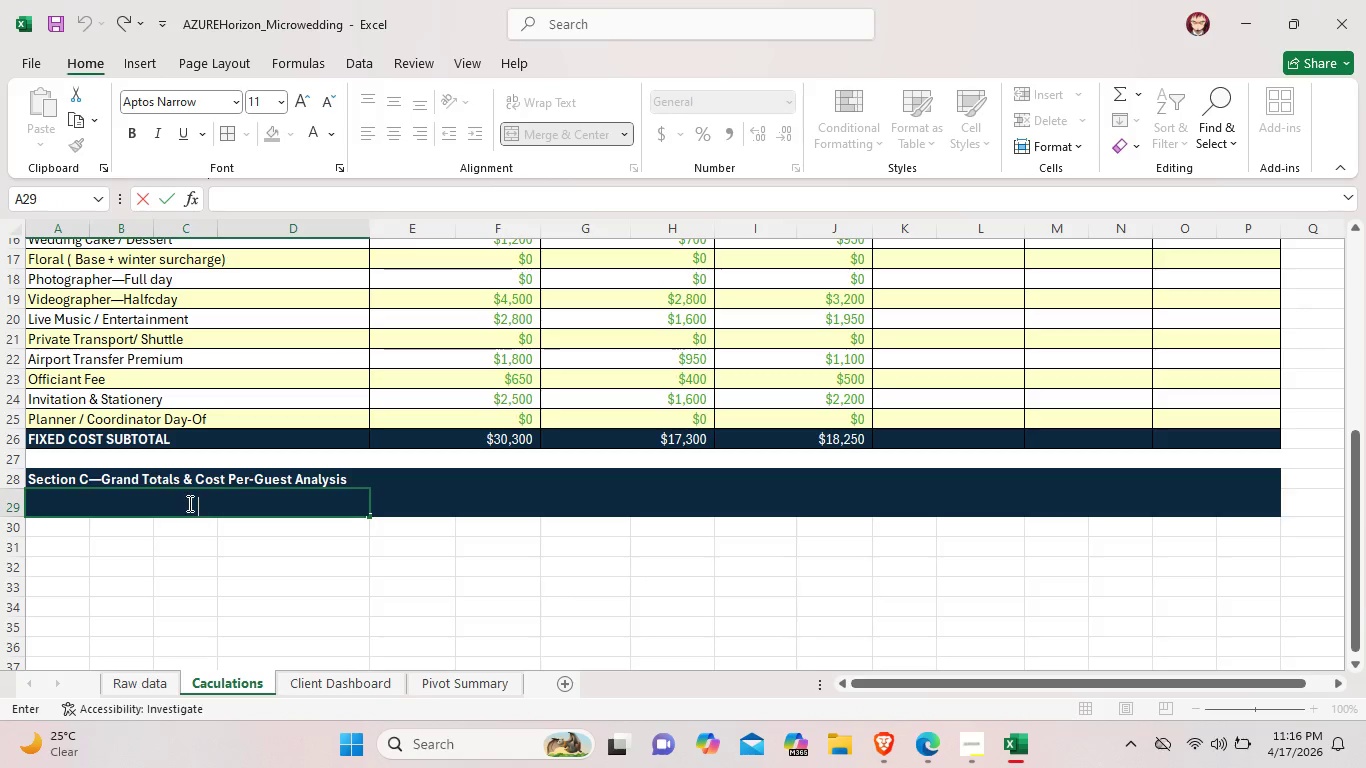 
type(Metric)
 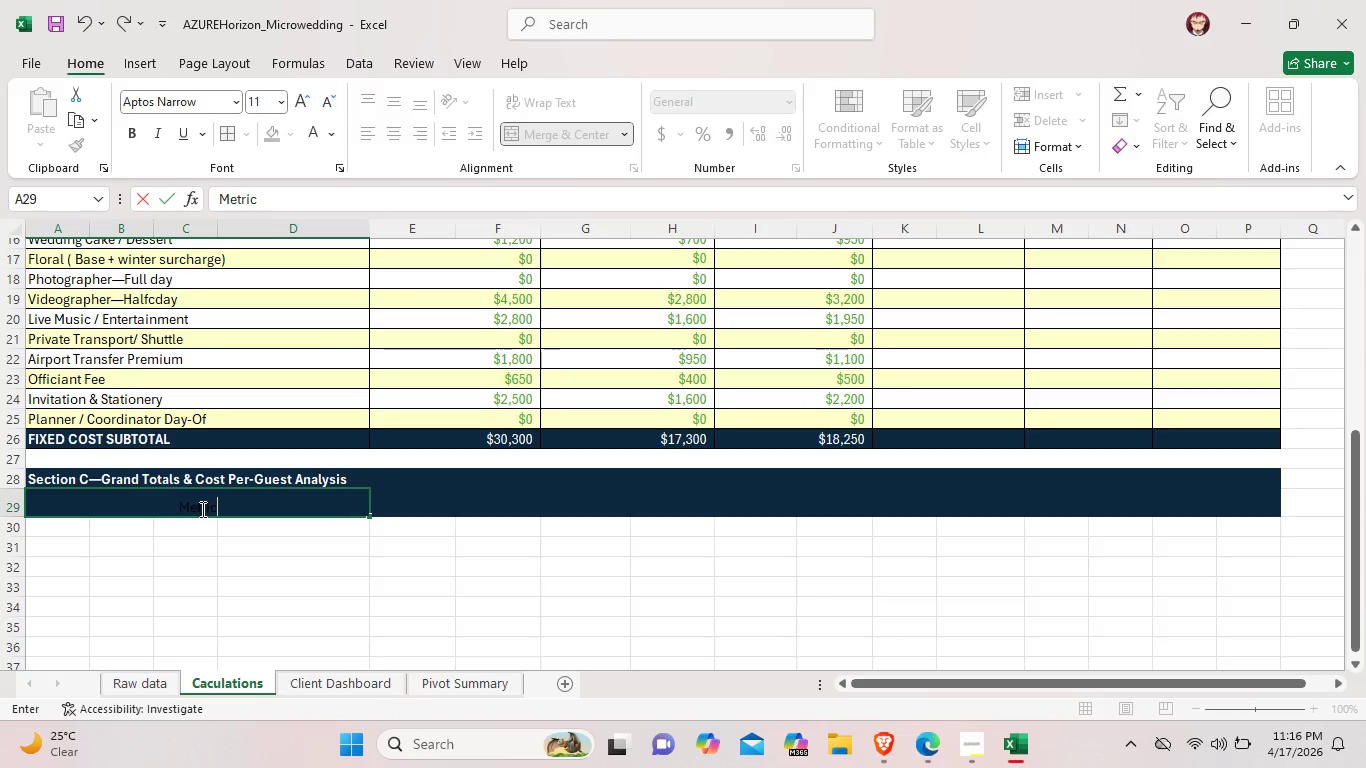 
left_click_drag(start_coordinate=[235, 514], to_coordinate=[168, 513])
 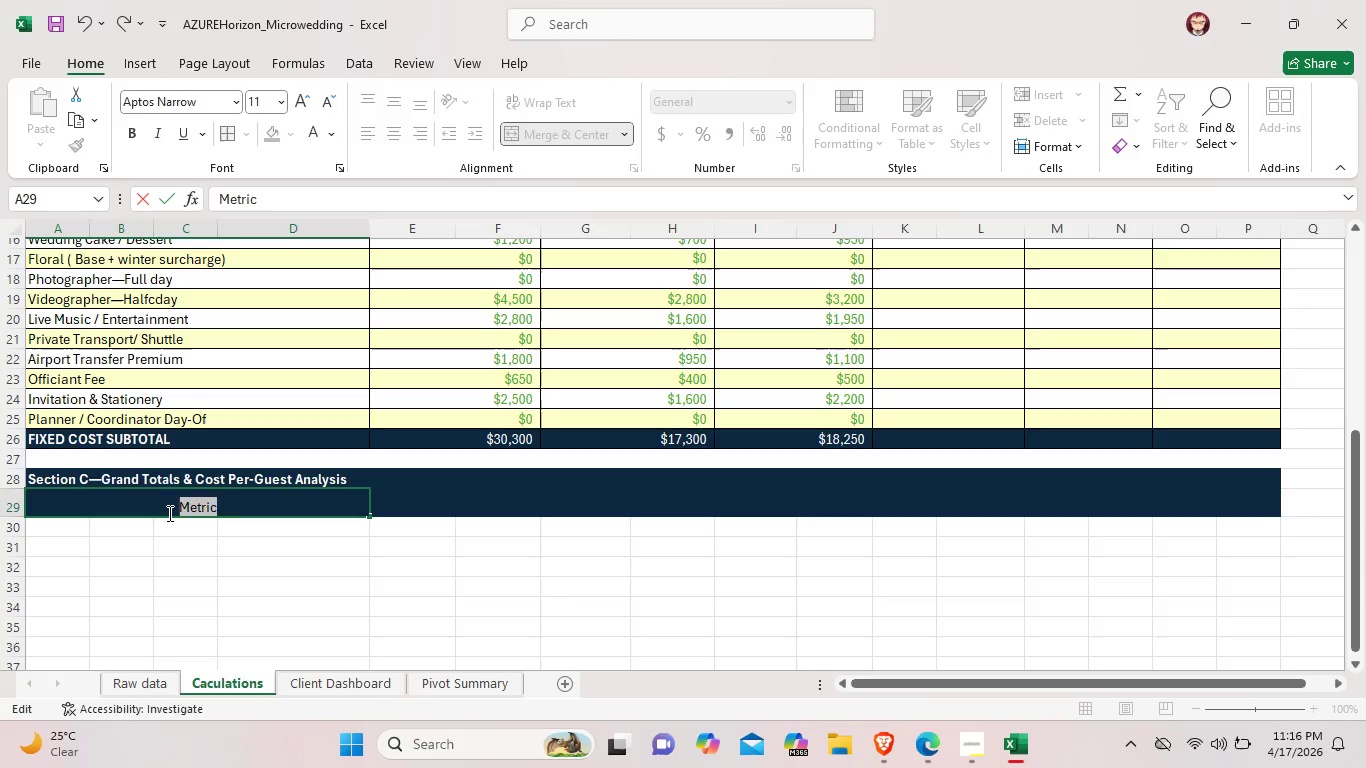 
key(Control+B)
 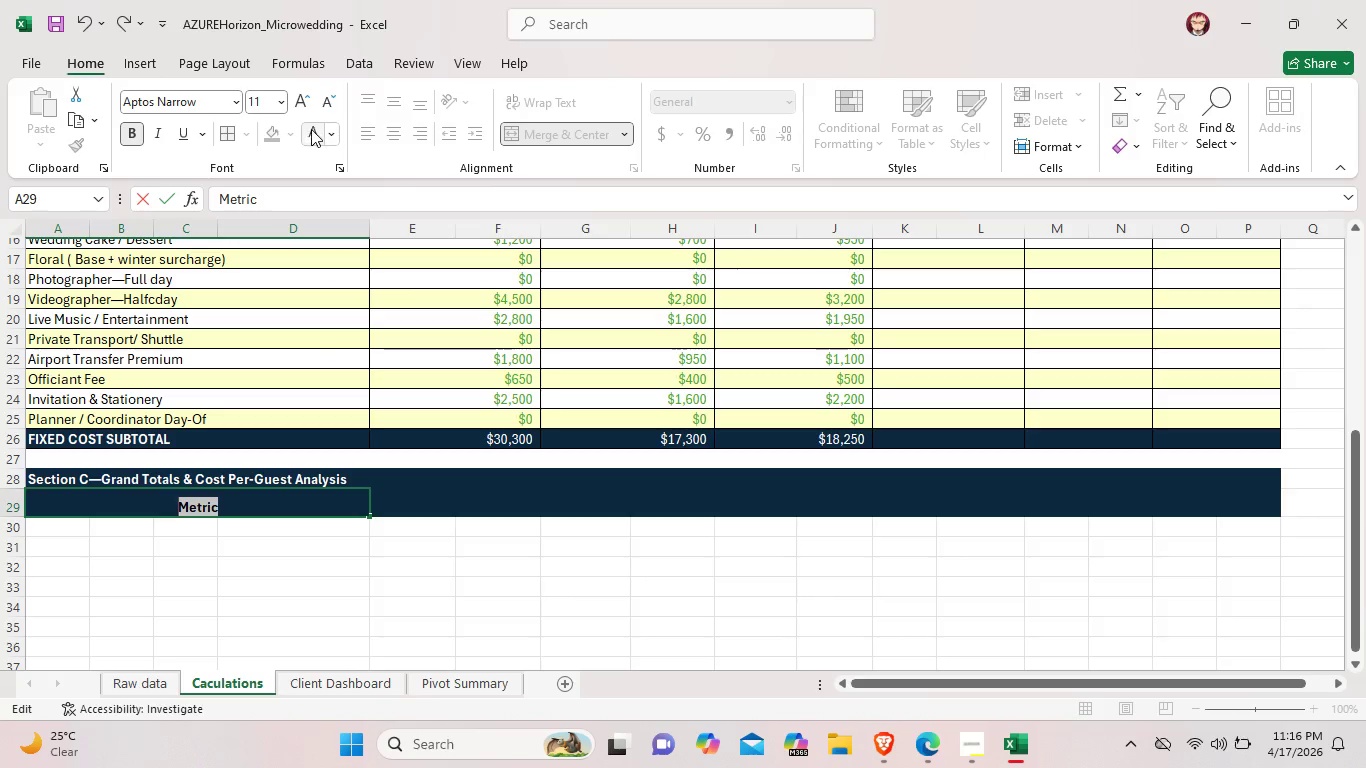 
left_click([311, 129])
 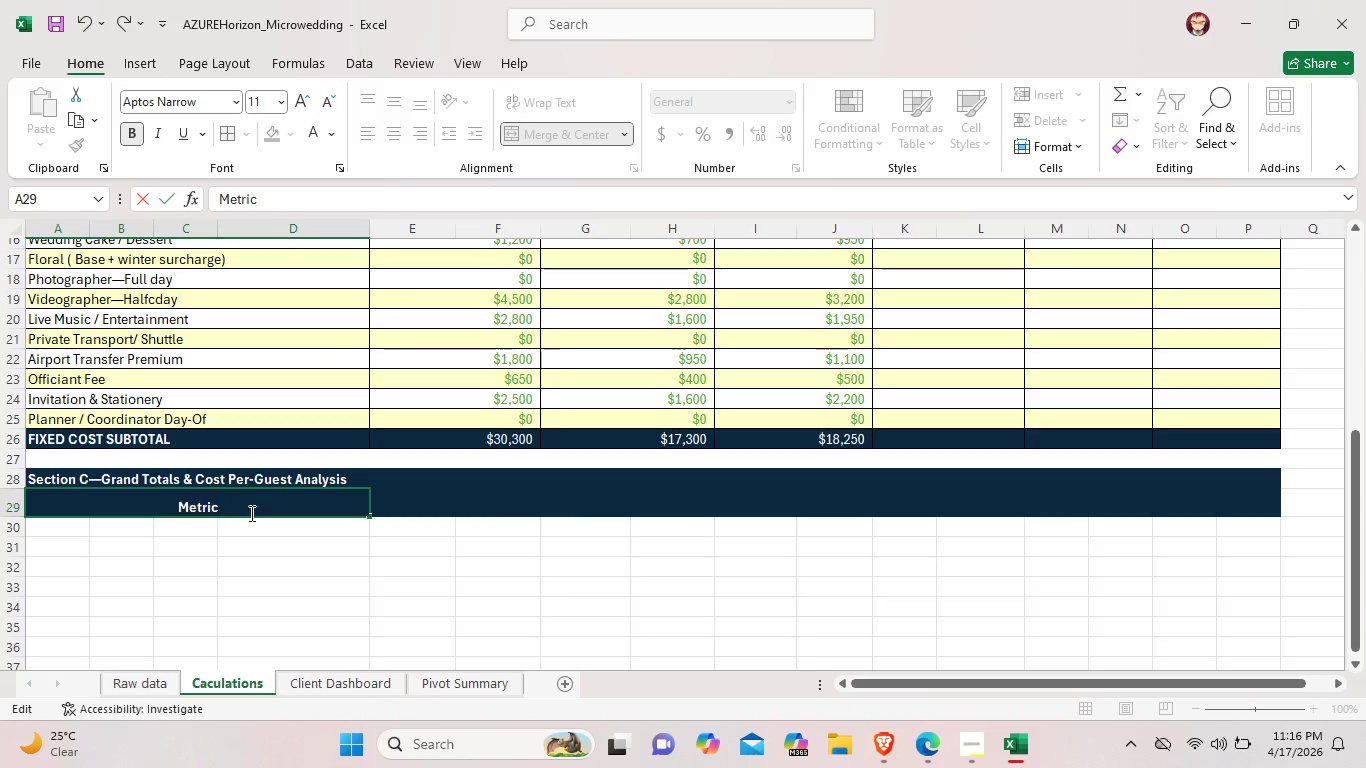 
left_click([250, 513])
 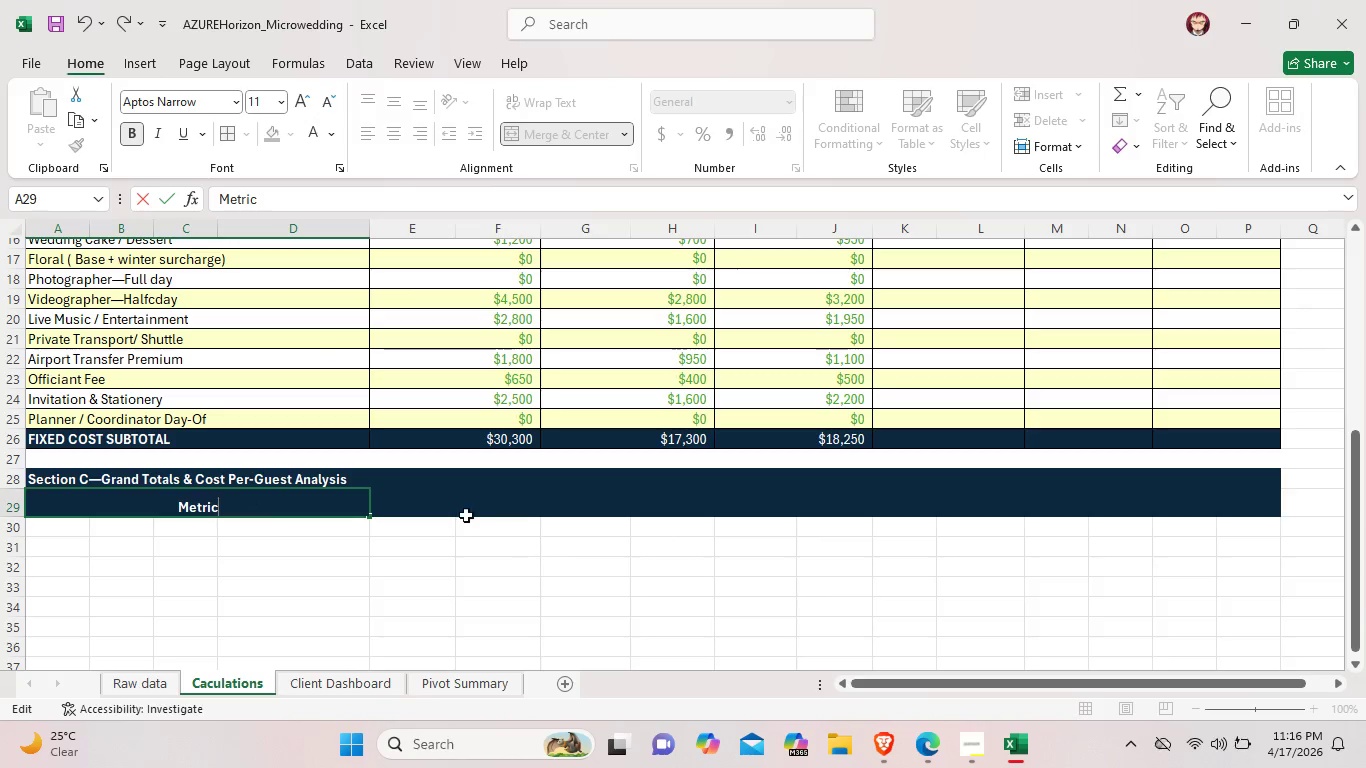 
left_click_drag(start_coordinate=[403, 497], to_coordinate=[486, 492])
 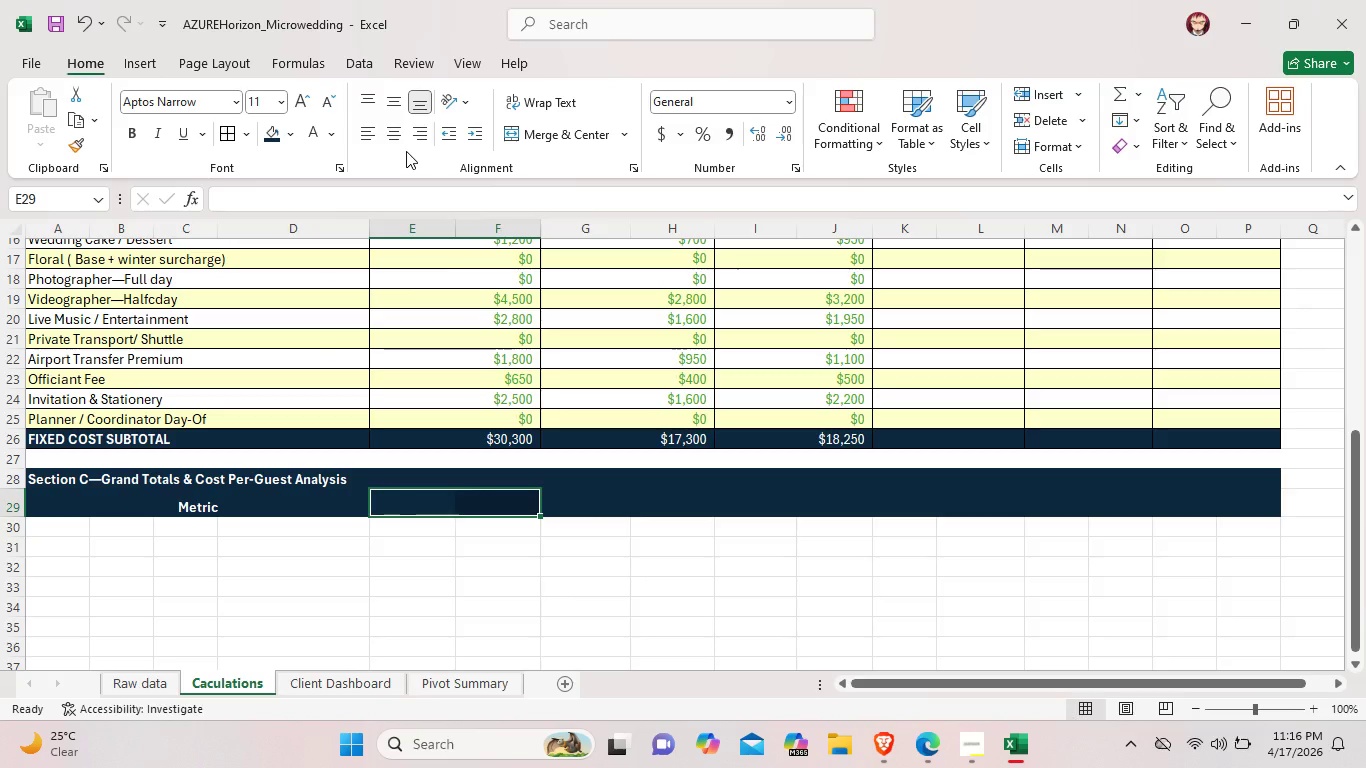 
left_click([585, 131])
 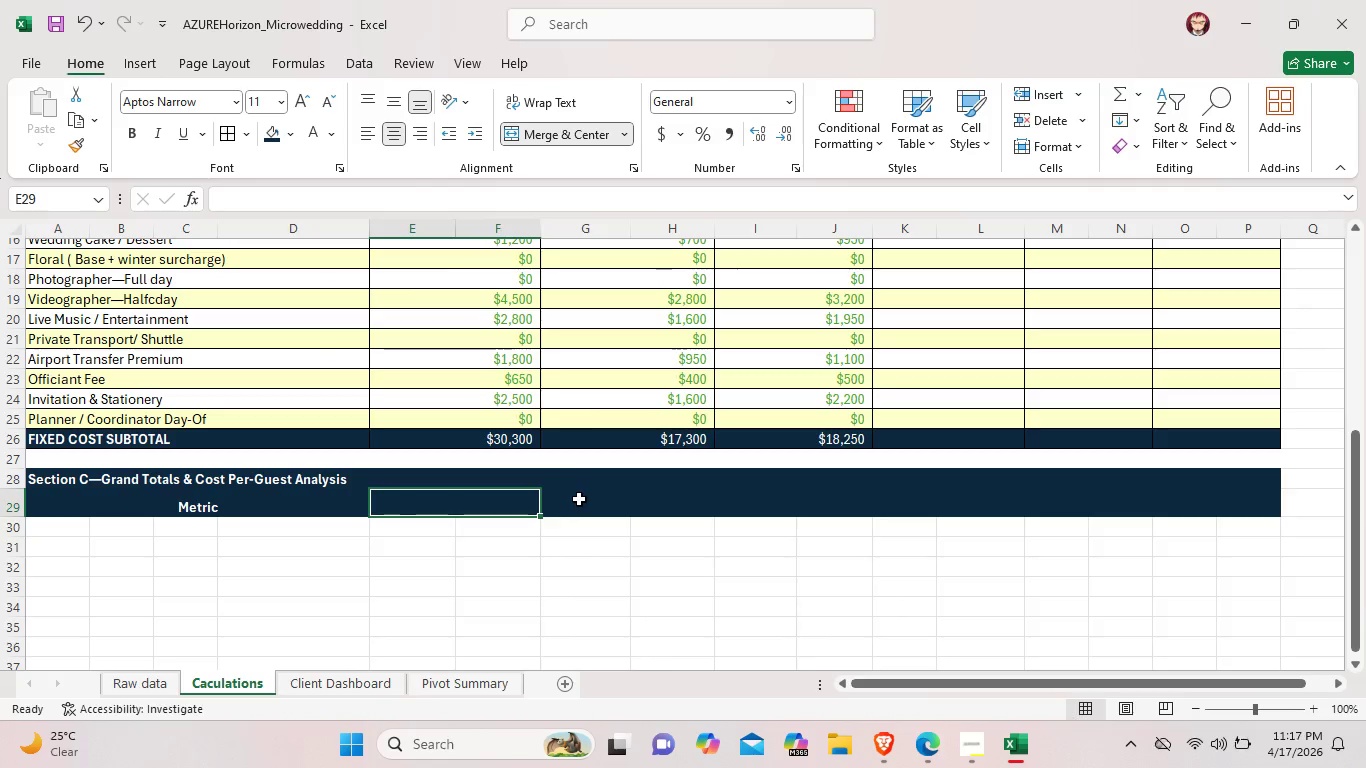 
left_click_drag(start_coordinate=[579, 499], to_coordinate=[654, 509])
 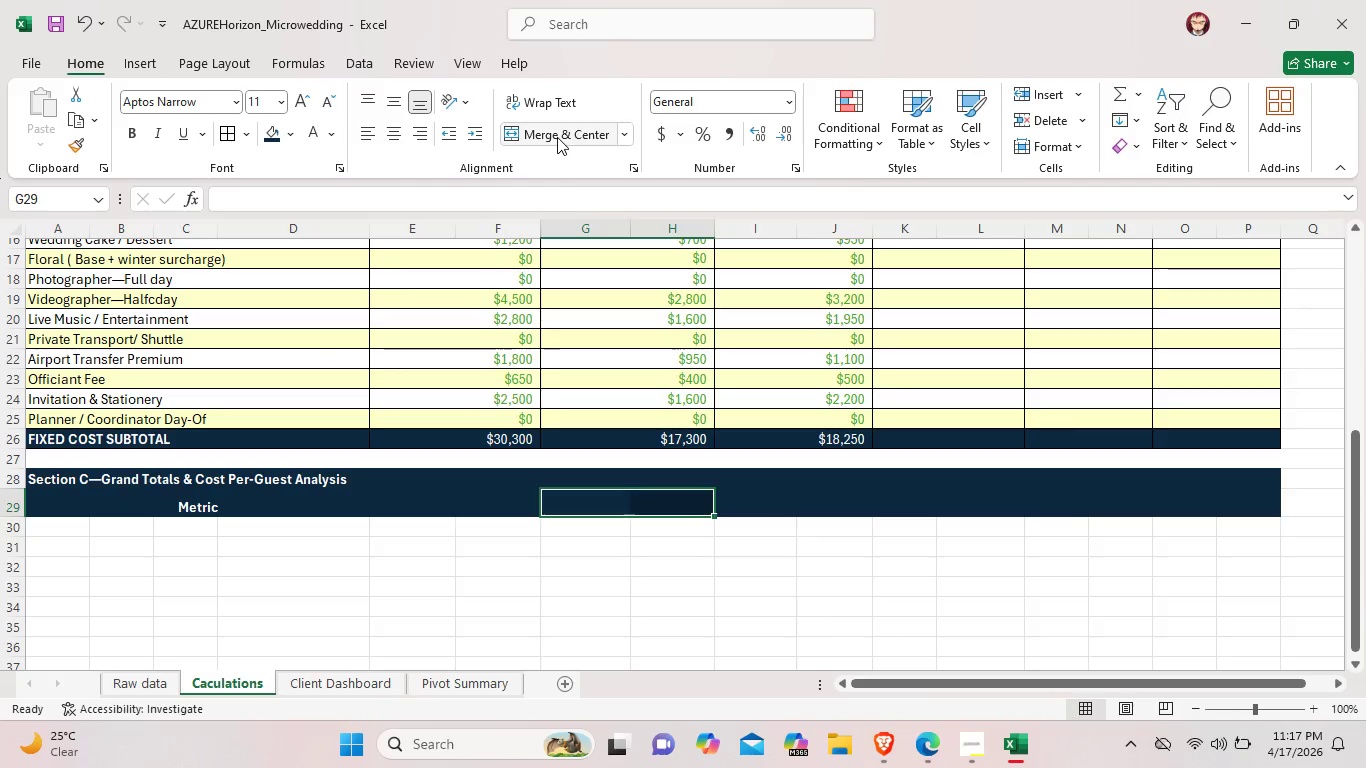 
left_click([557, 137])
 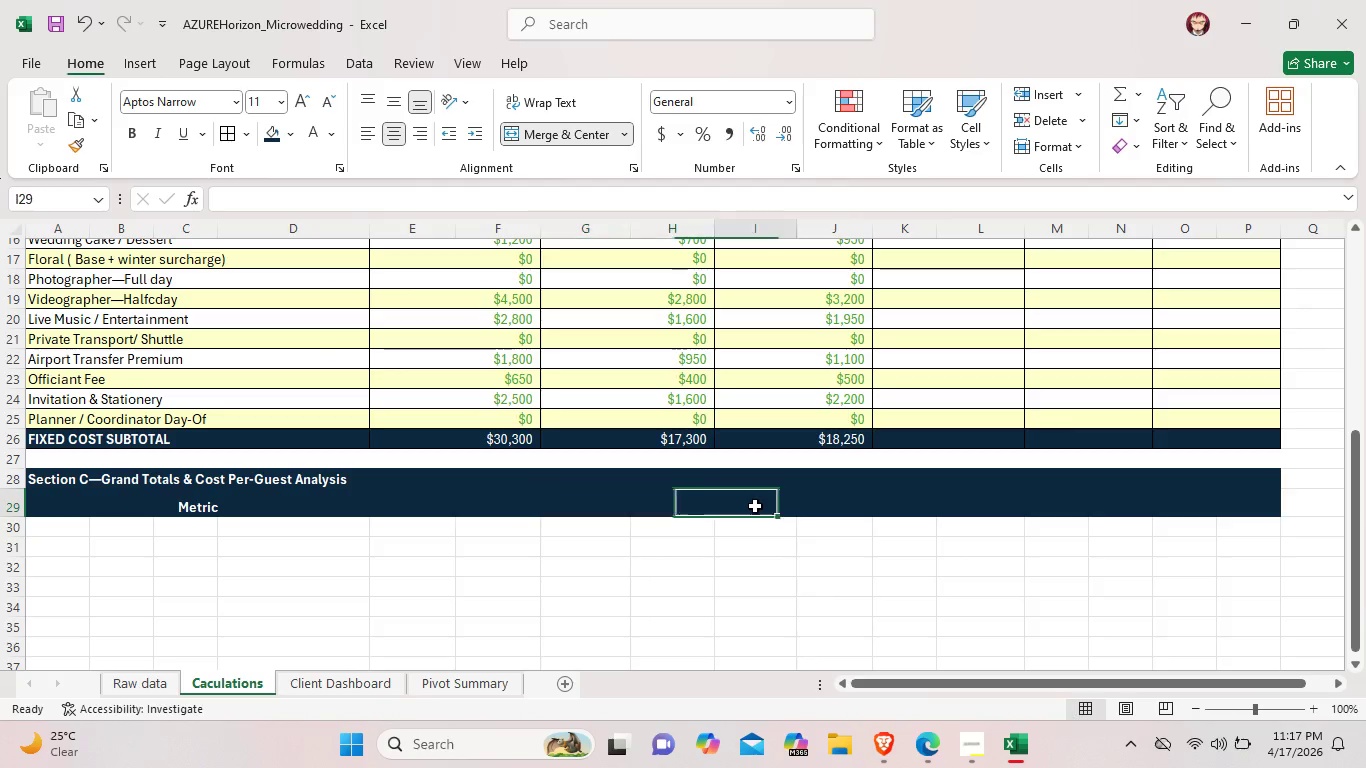 
left_click_drag(start_coordinate=[755, 506], to_coordinate=[822, 508])
 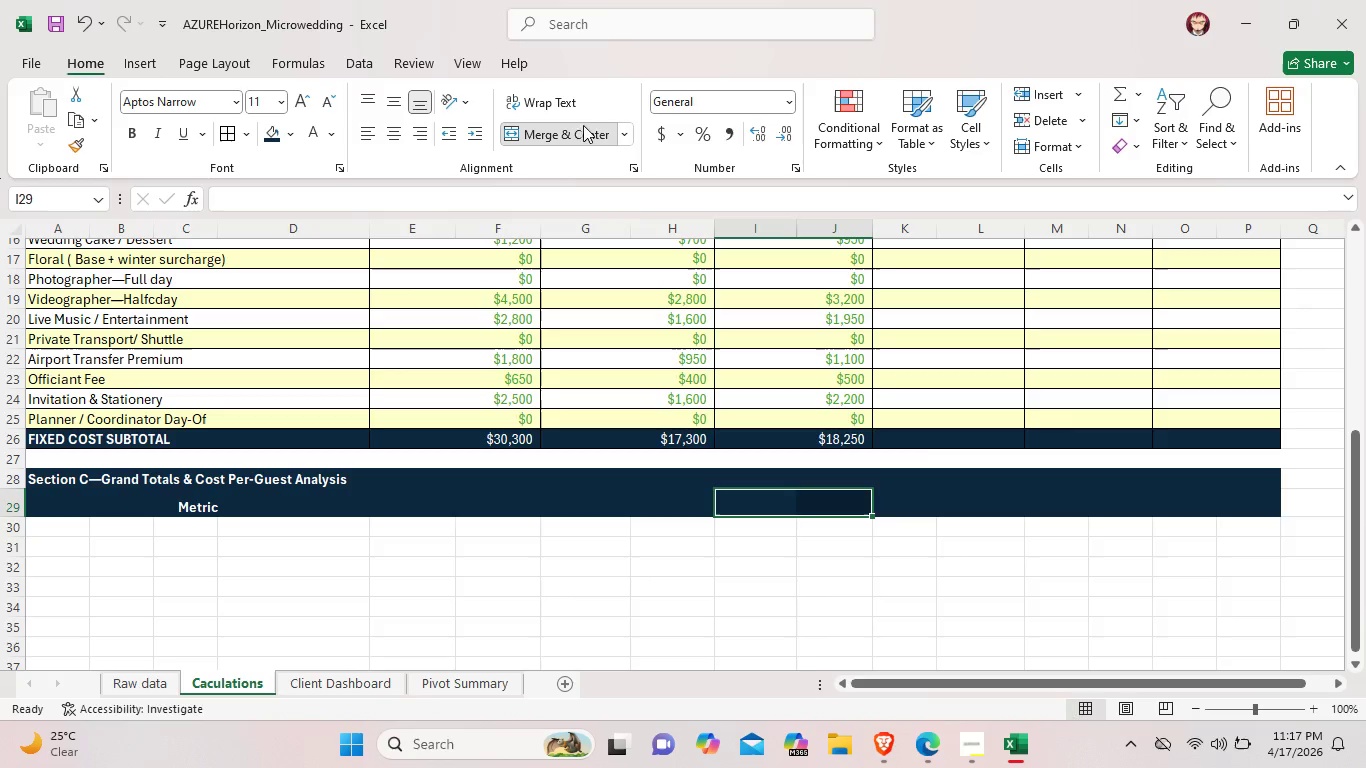 
left_click([583, 125])
 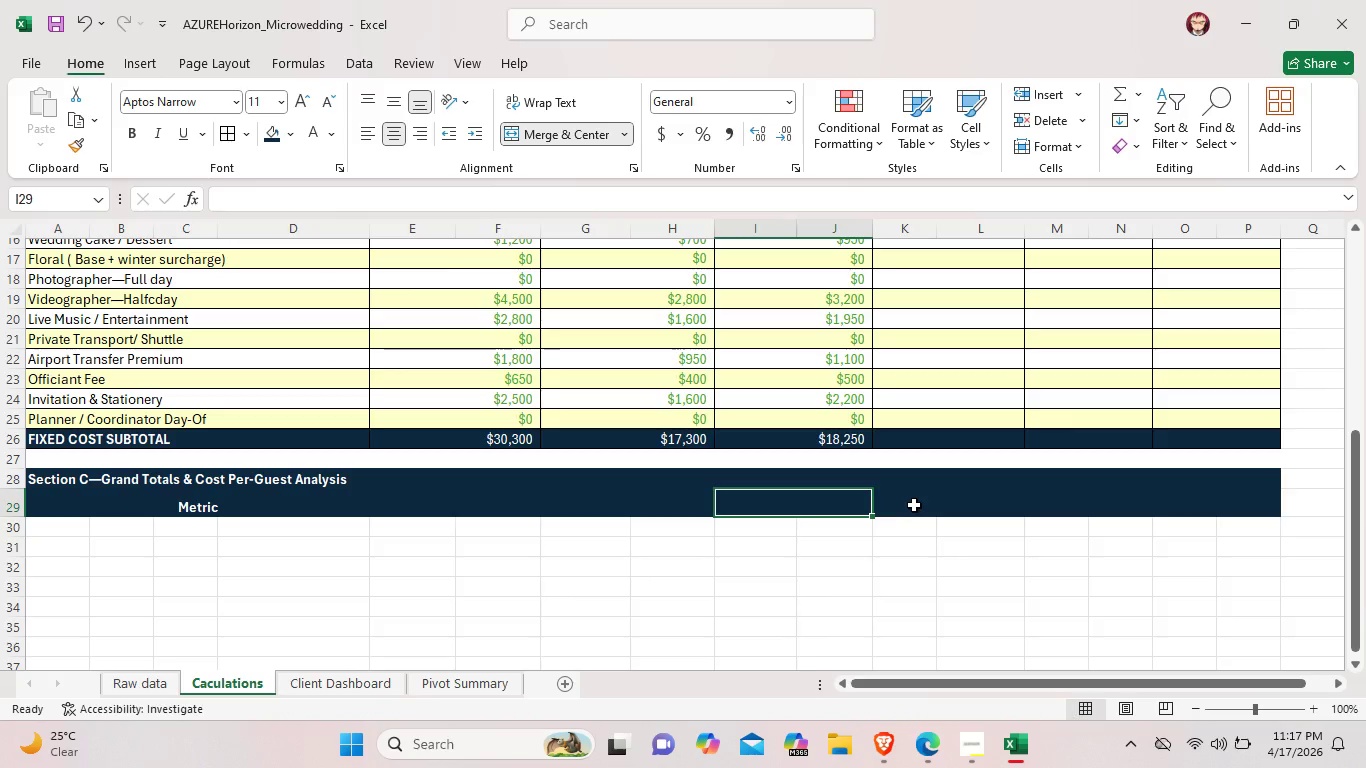 
left_click_drag(start_coordinate=[914, 505], to_coordinate=[1254, 511])
 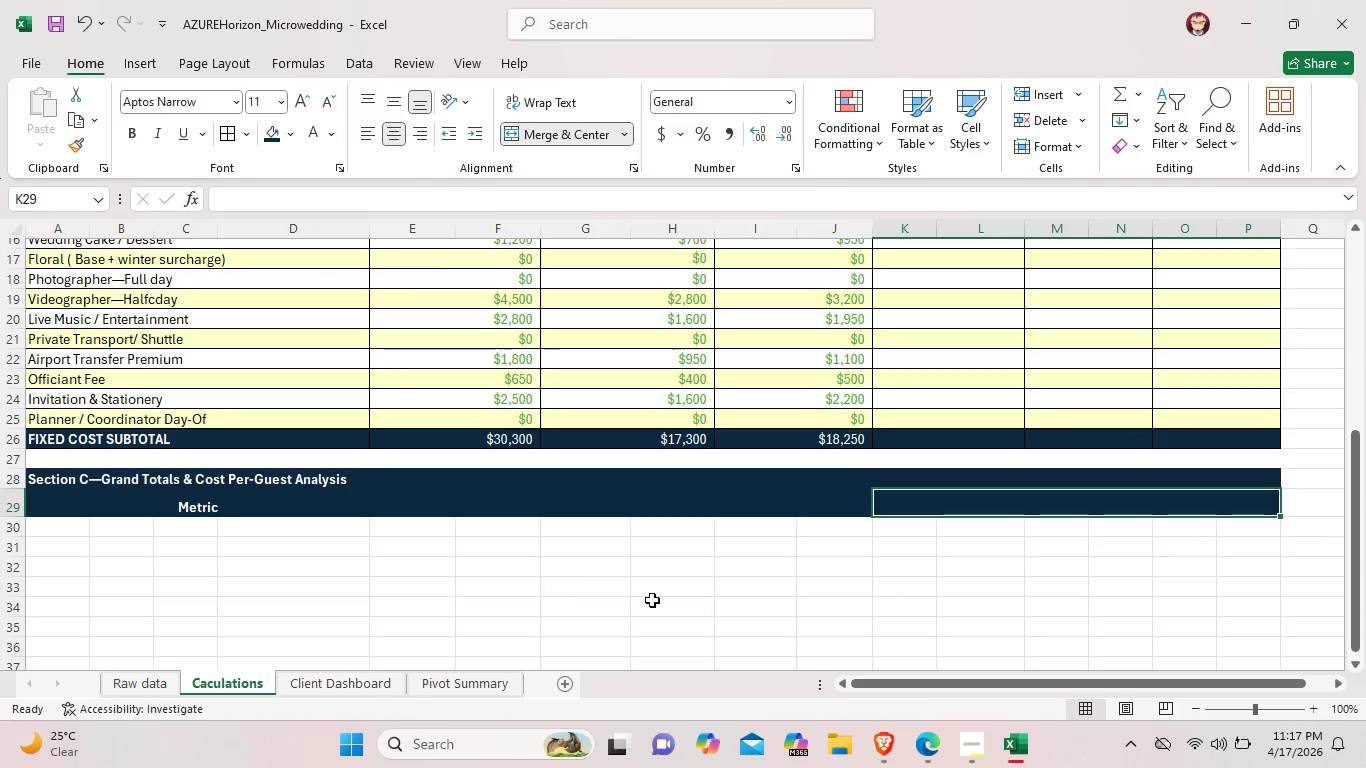 
left_click([509, 575])
 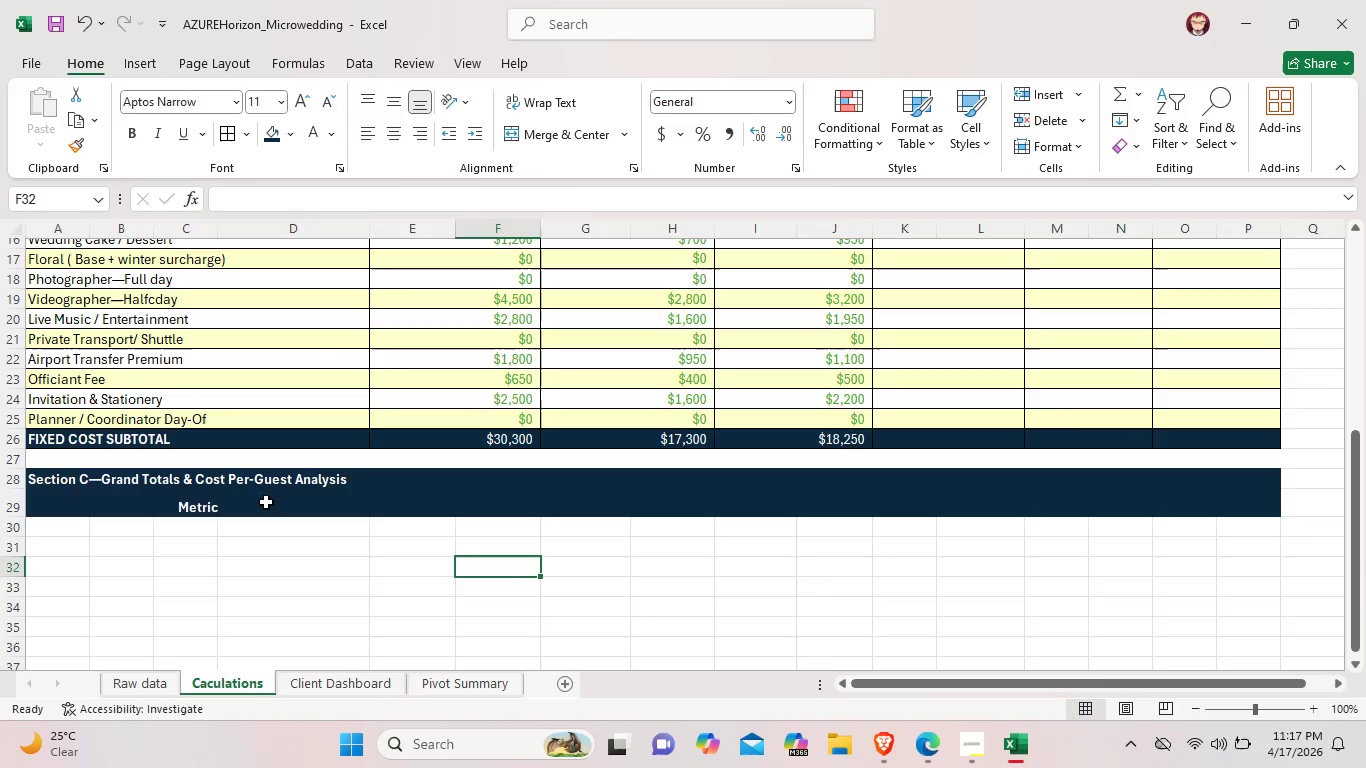 
left_click([266, 502])
 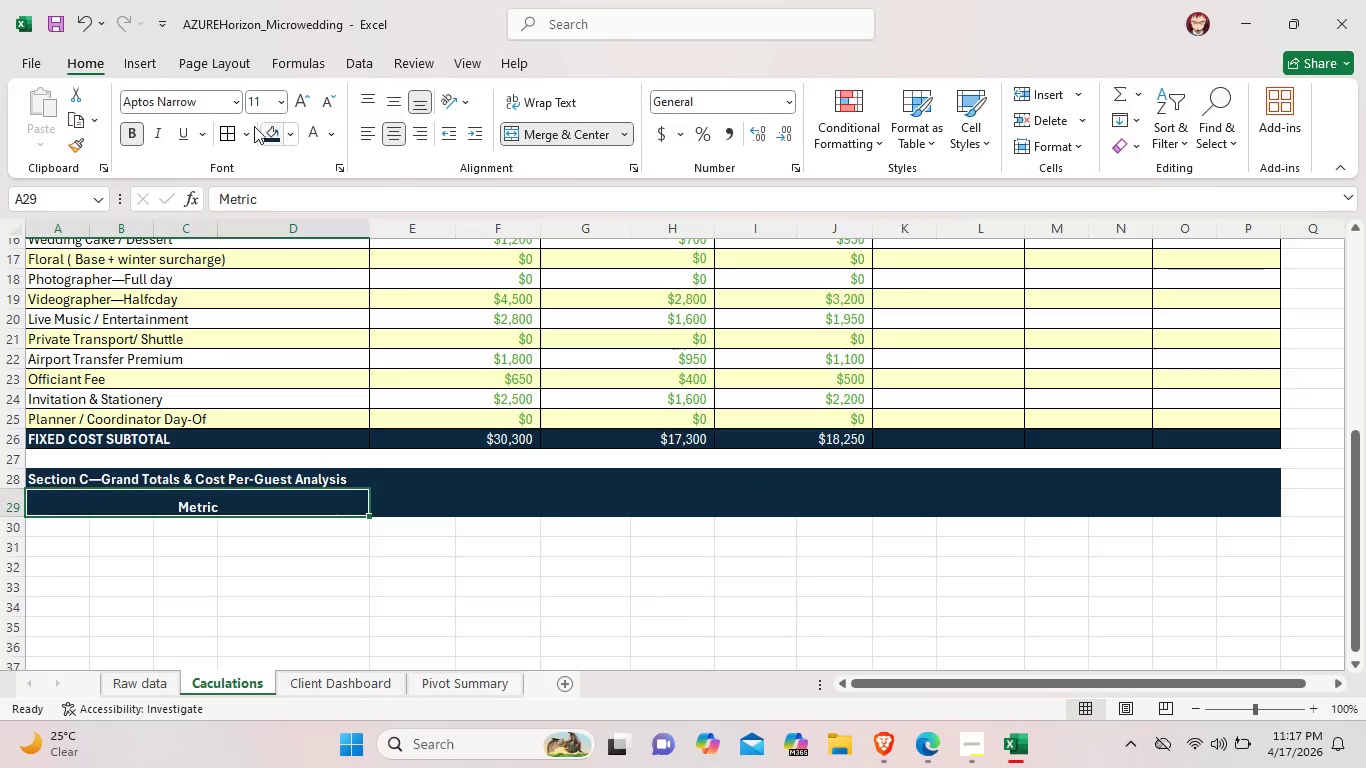 
left_click([222, 134])
 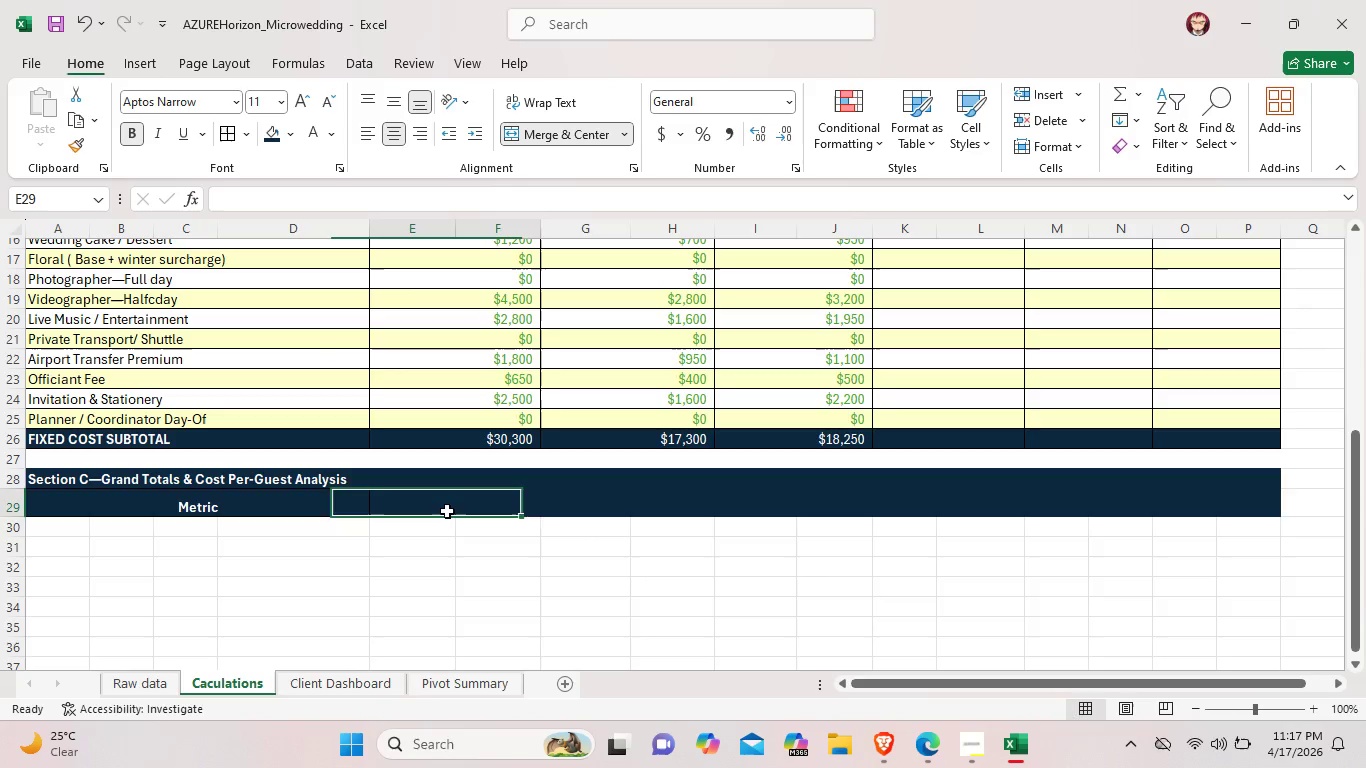 
left_click([447, 511])
 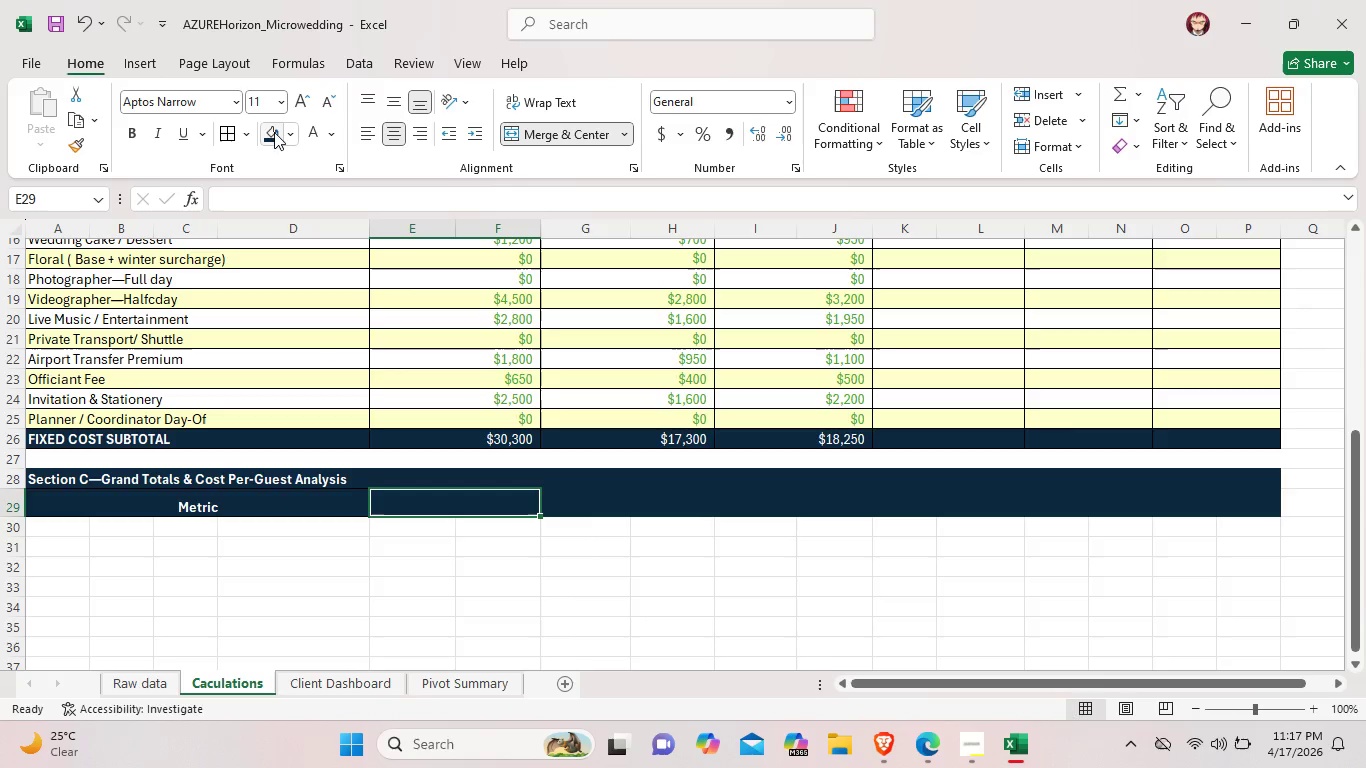 
left_click([271, 131])
 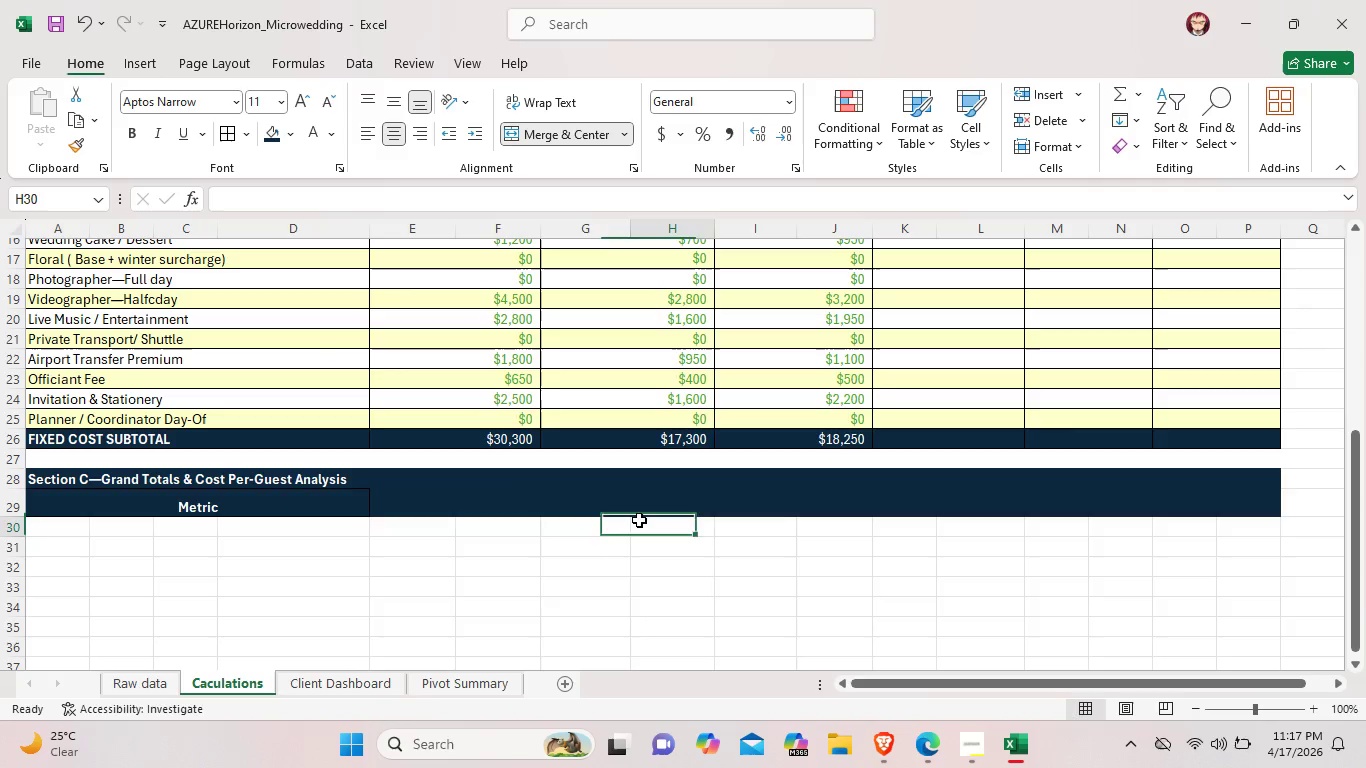 
left_click([639, 520])
 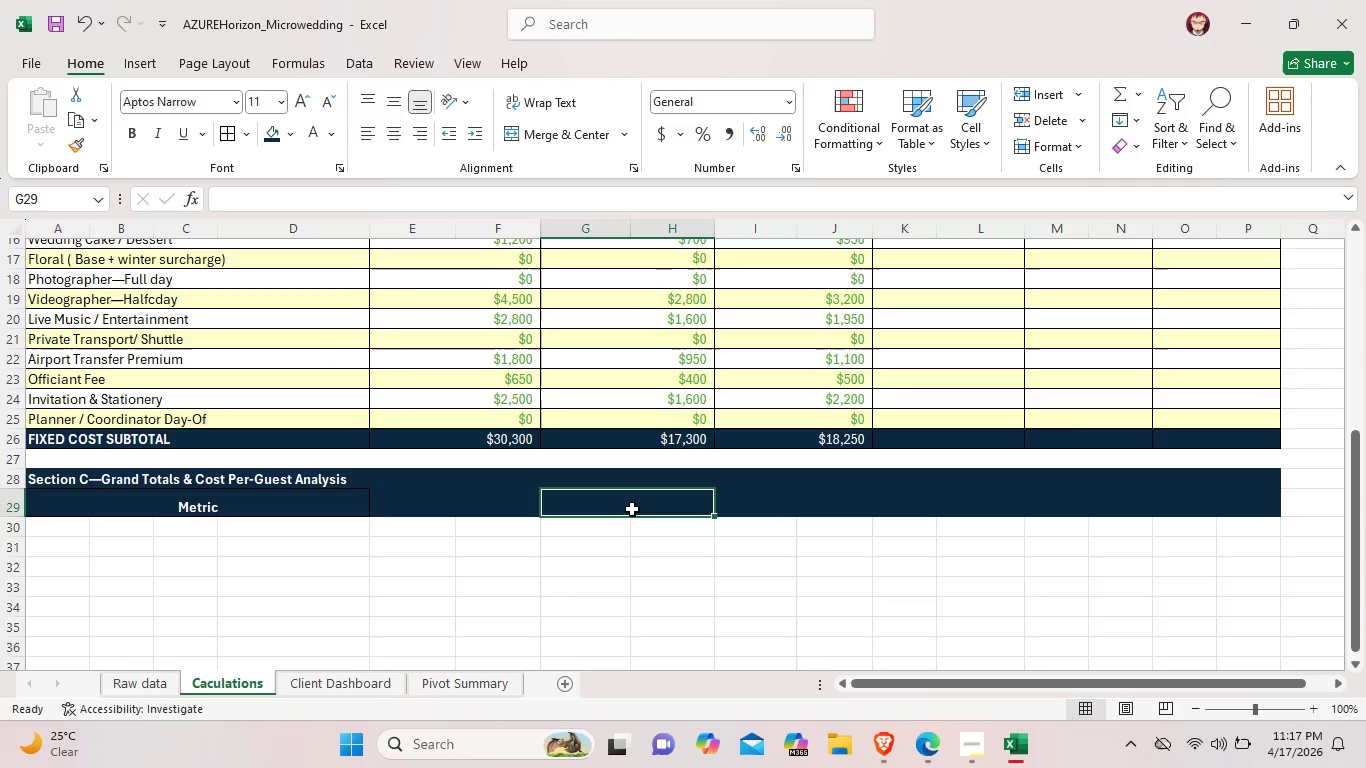 
left_click([632, 509])
 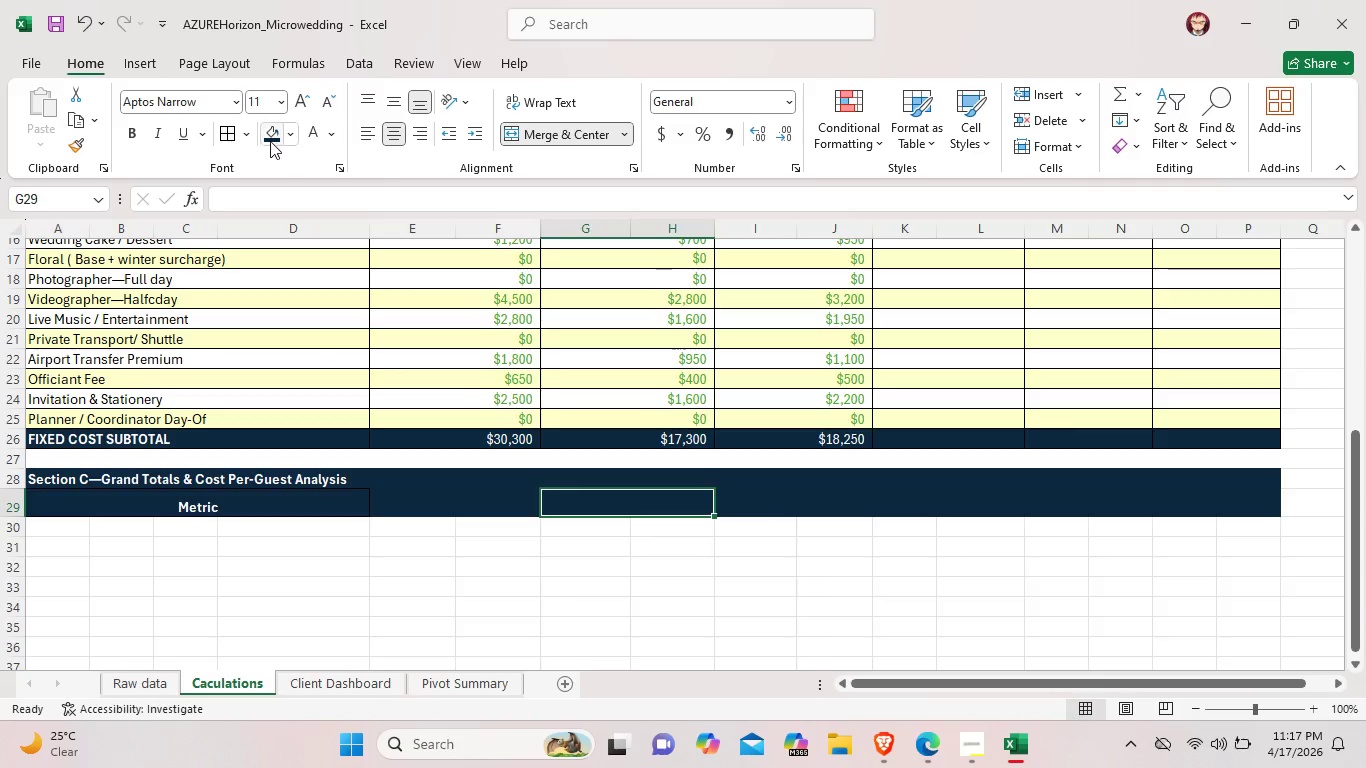 
left_click([269, 137])
 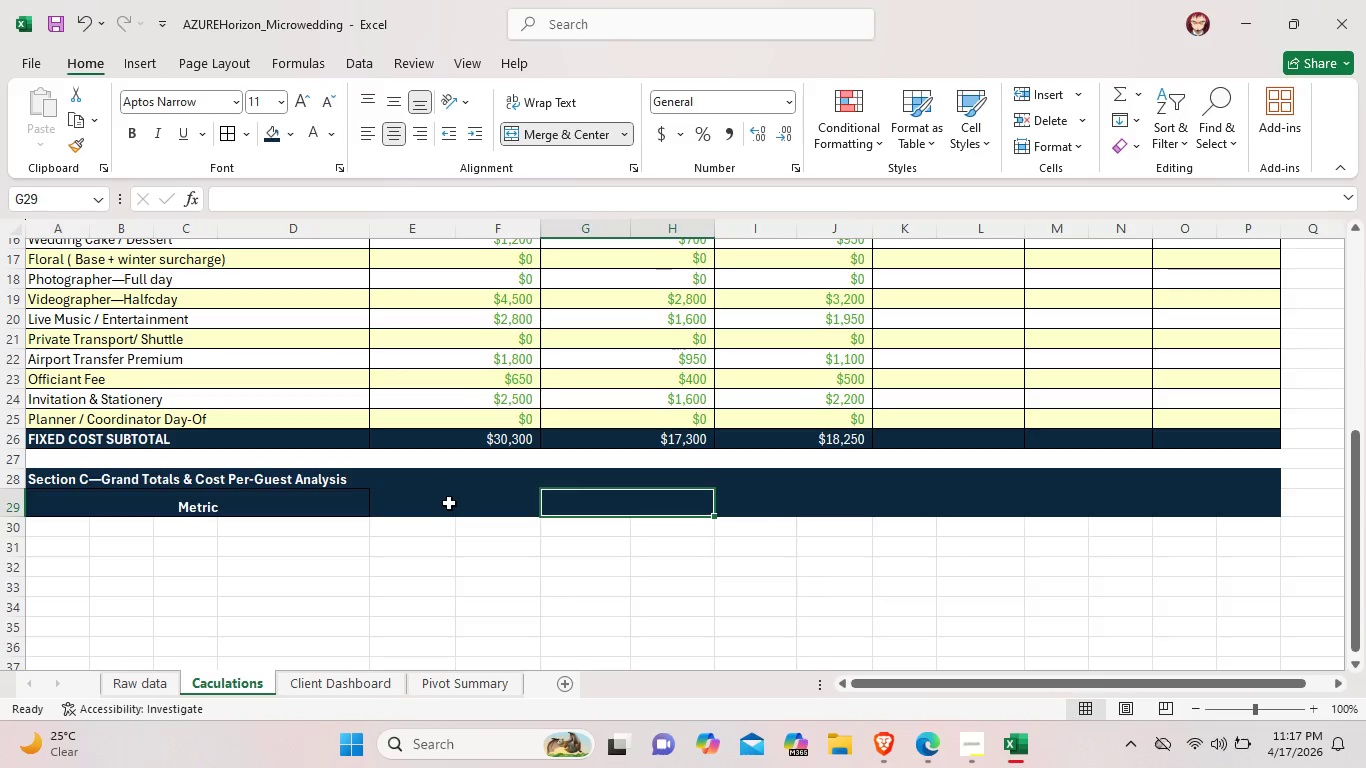 
left_click([450, 503])
 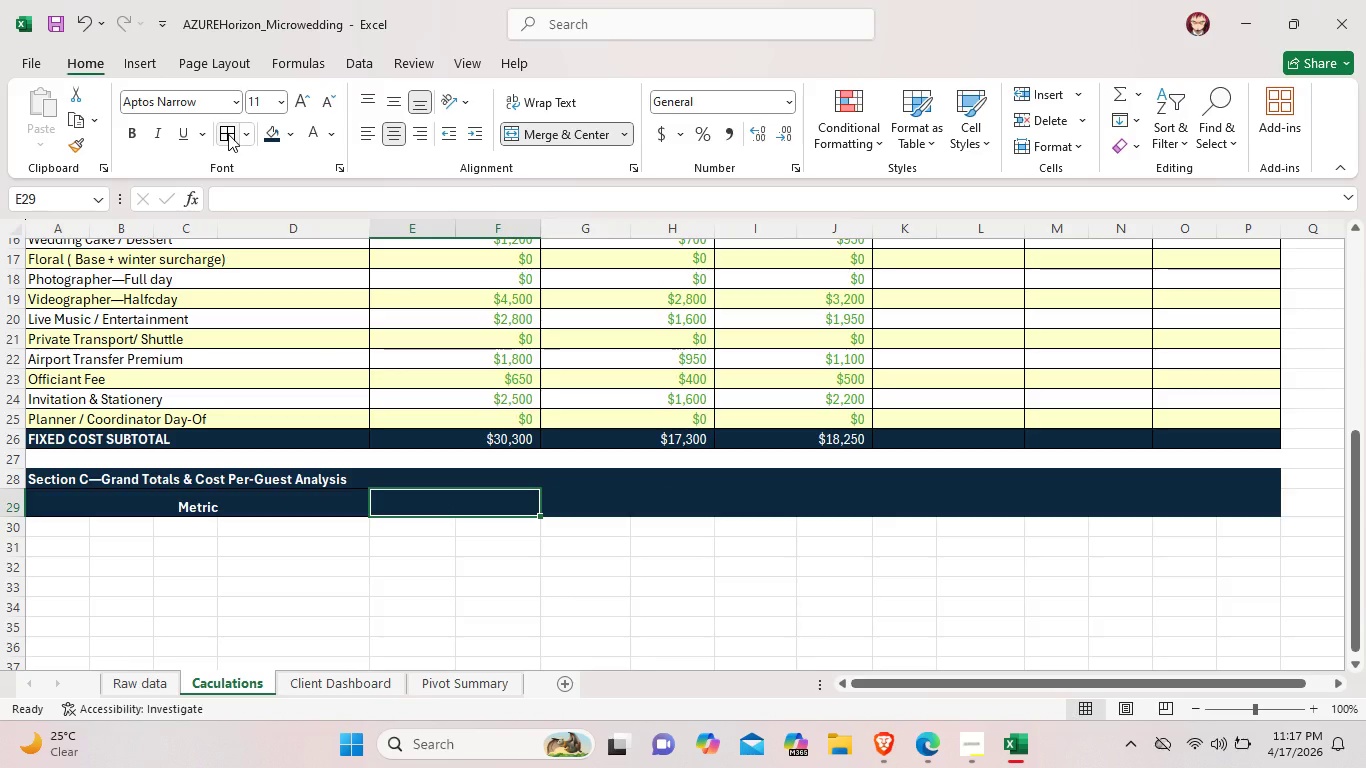 
left_click([228, 134])
 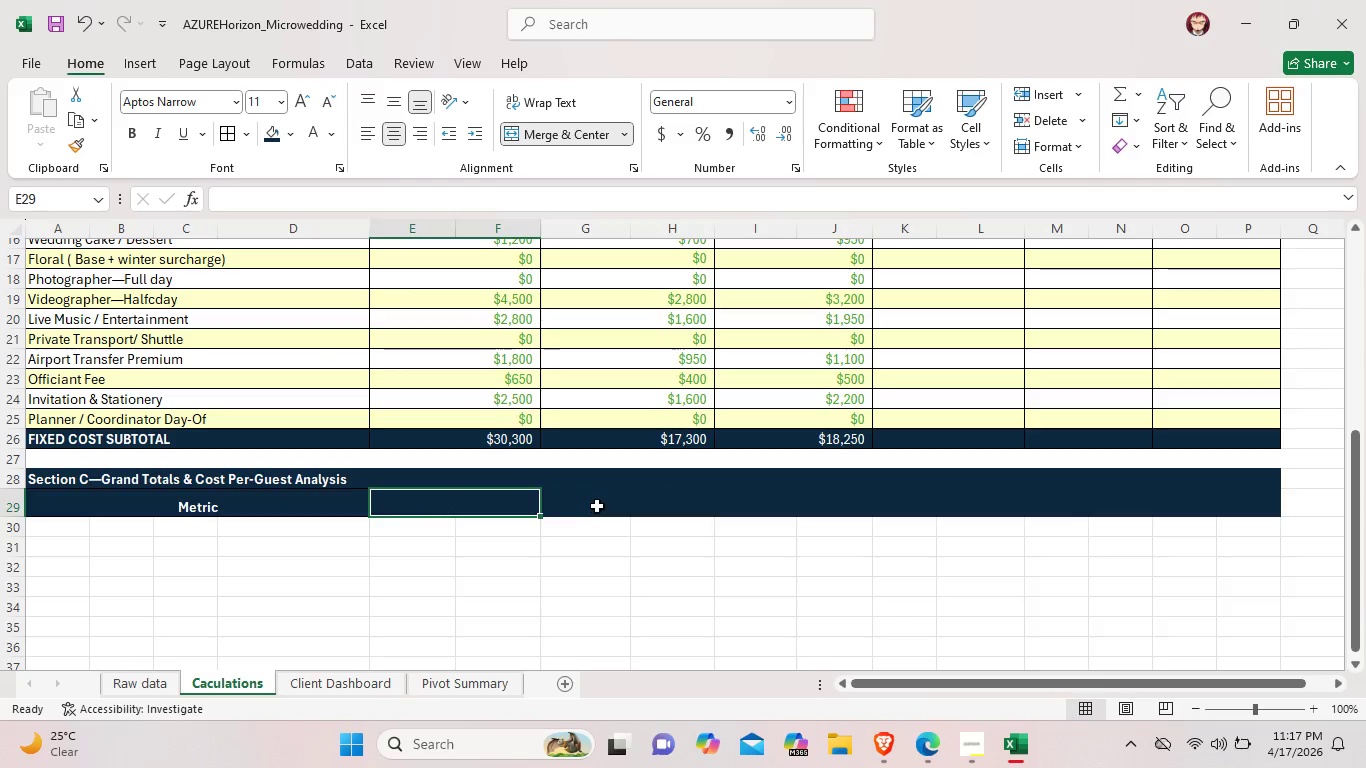 
left_click([597, 506])
 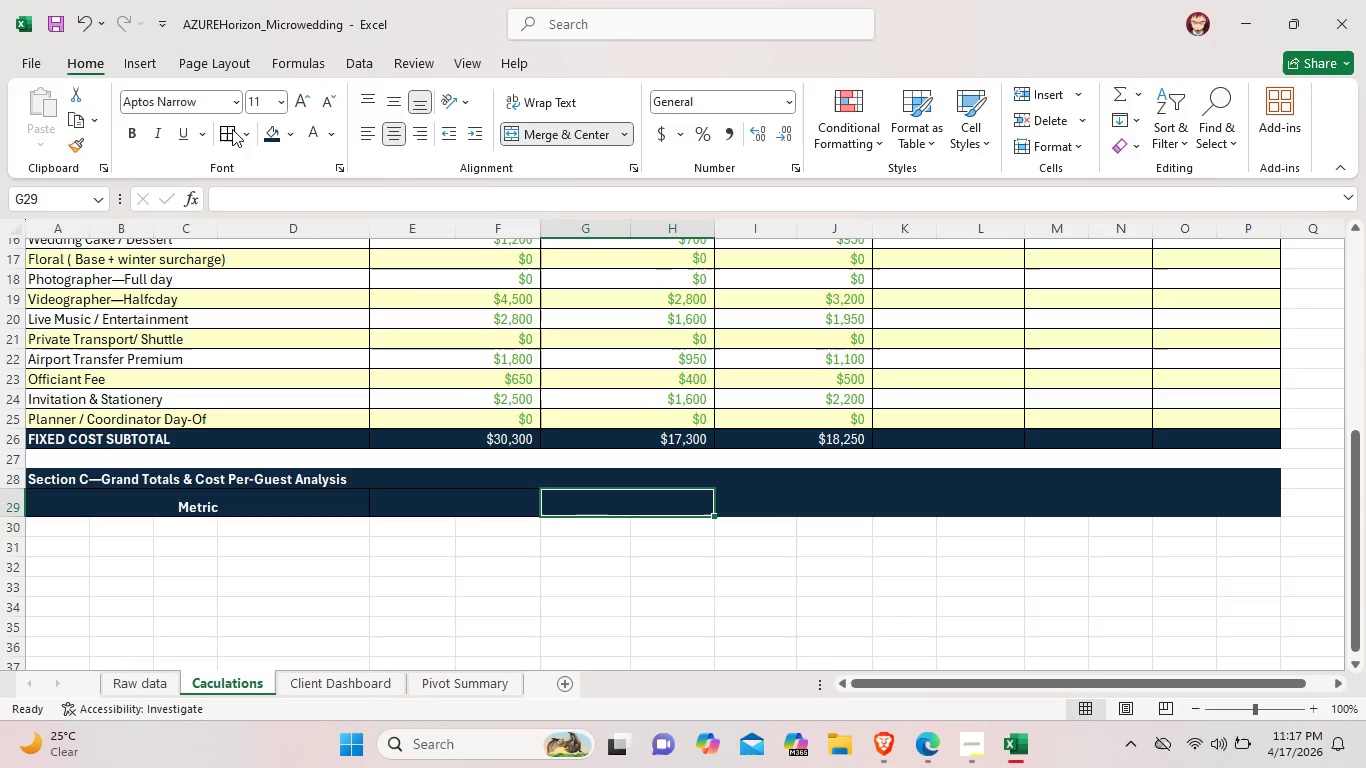 
double_click([237, 143])
 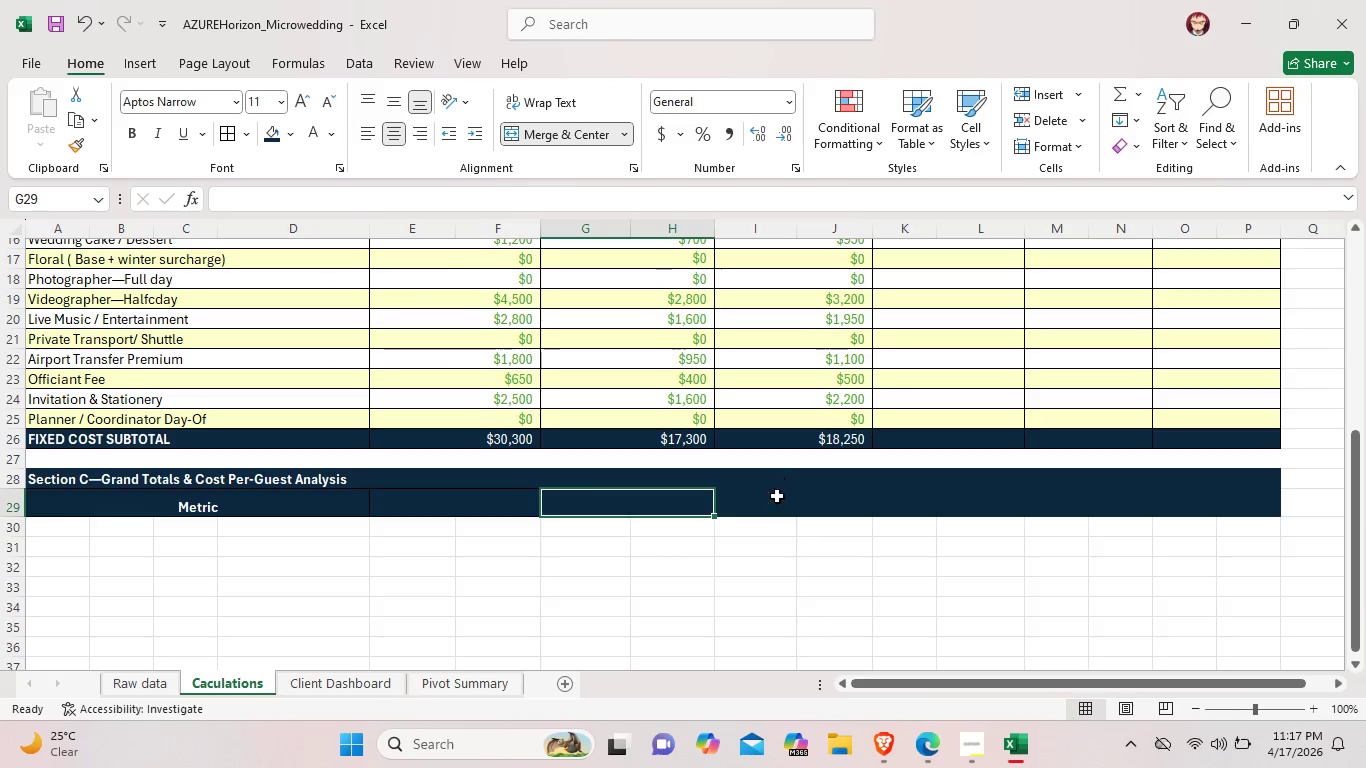 
left_click([774, 507])
 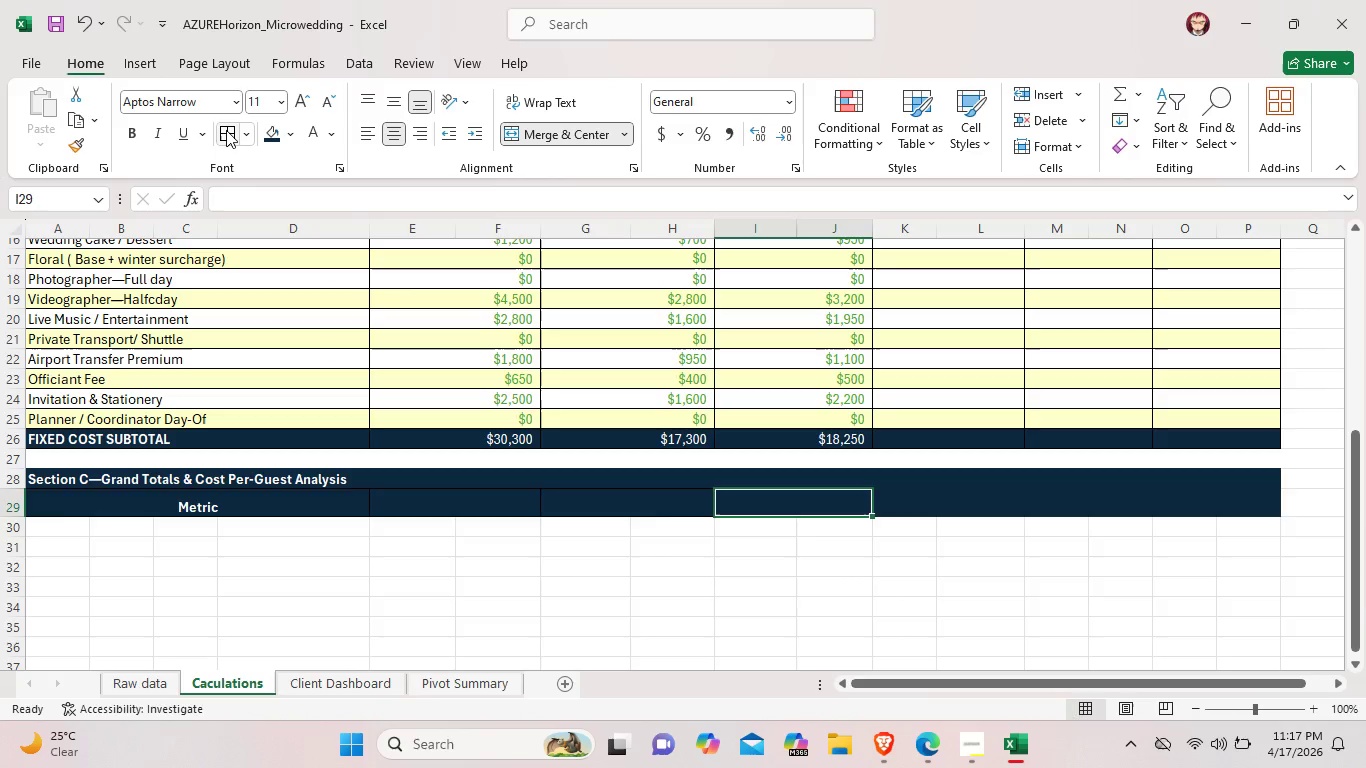 
left_click([226, 130])
 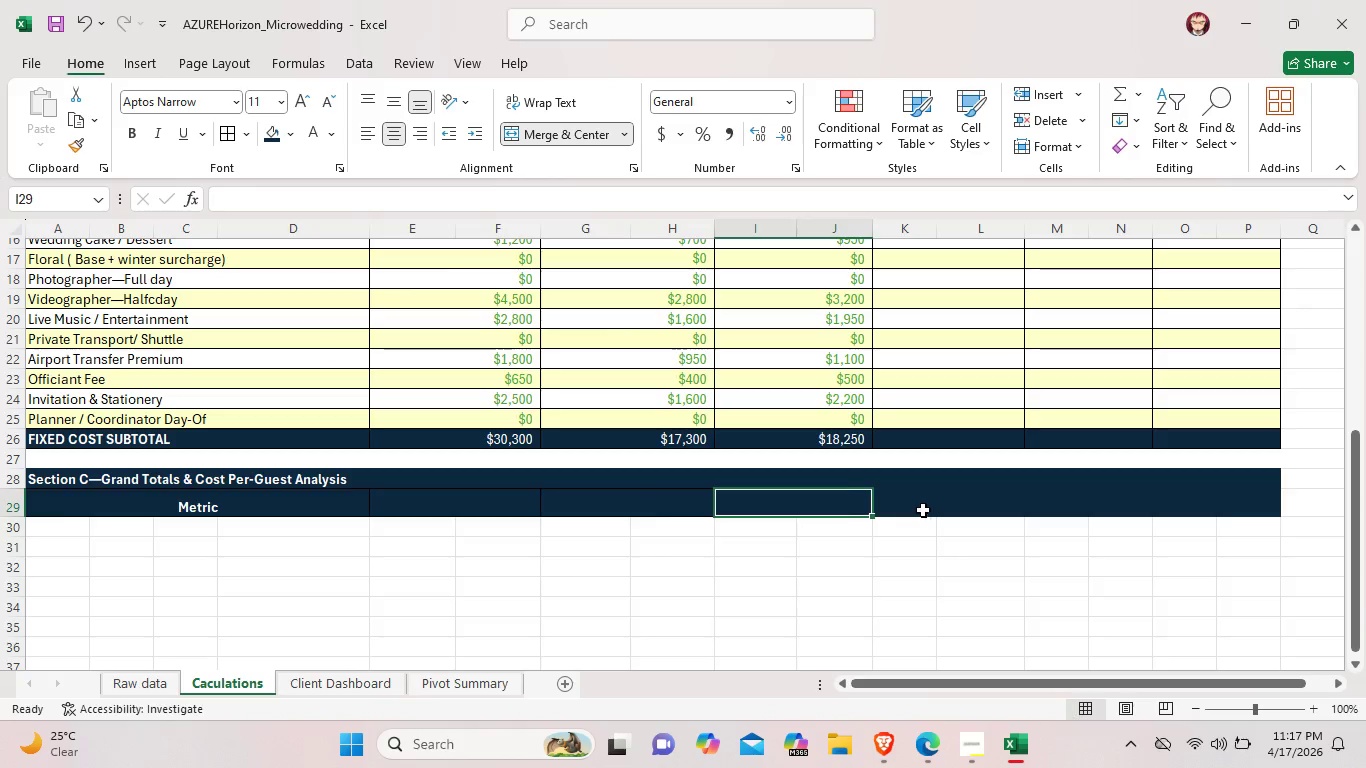 
left_click([923, 510])
 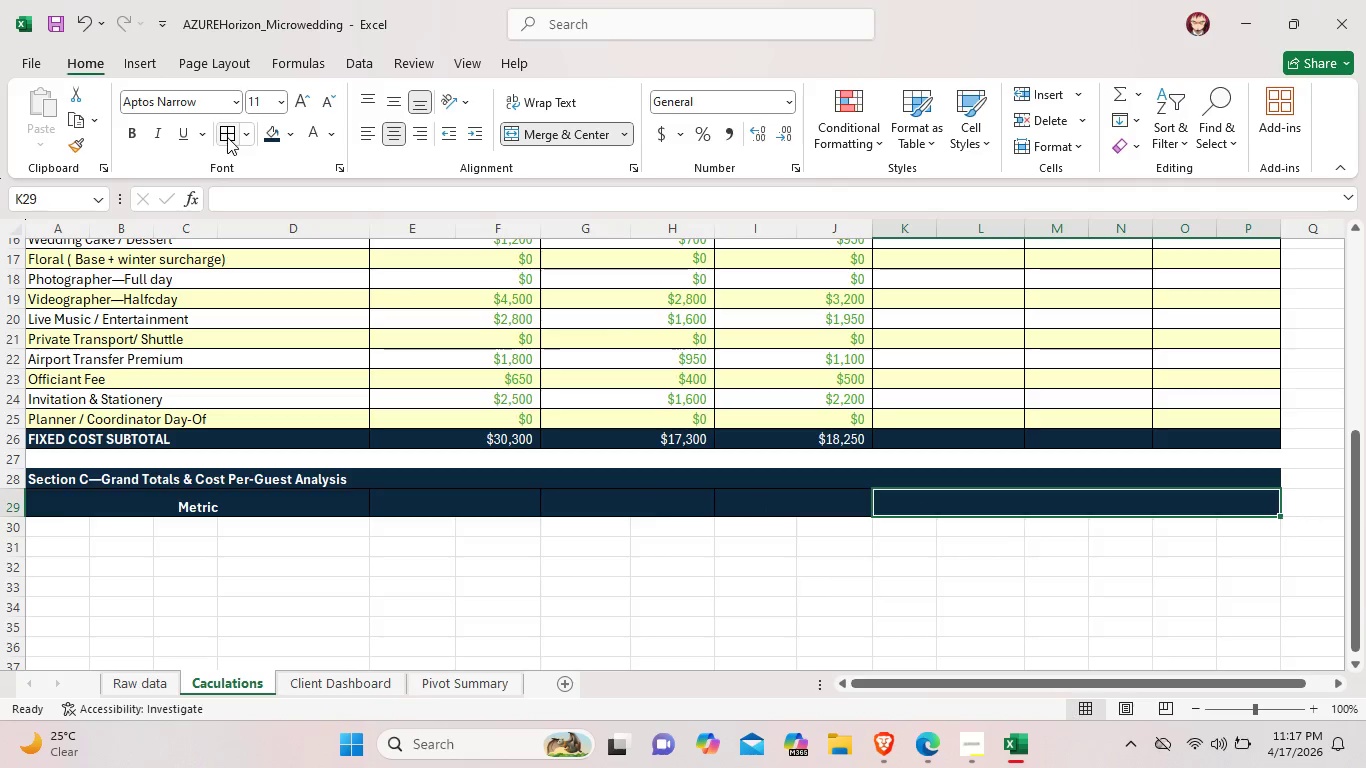 
left_click([227, 137])
 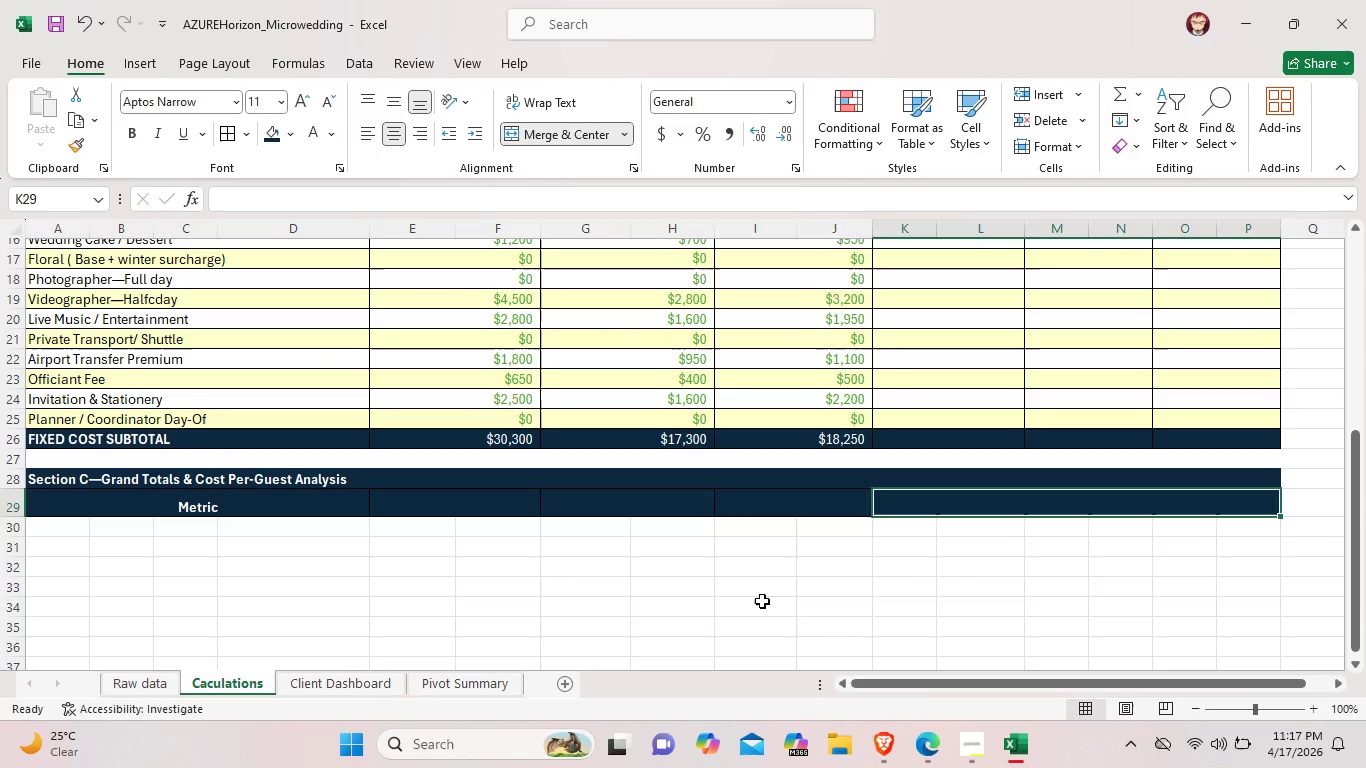 
left_click([762, 601])
 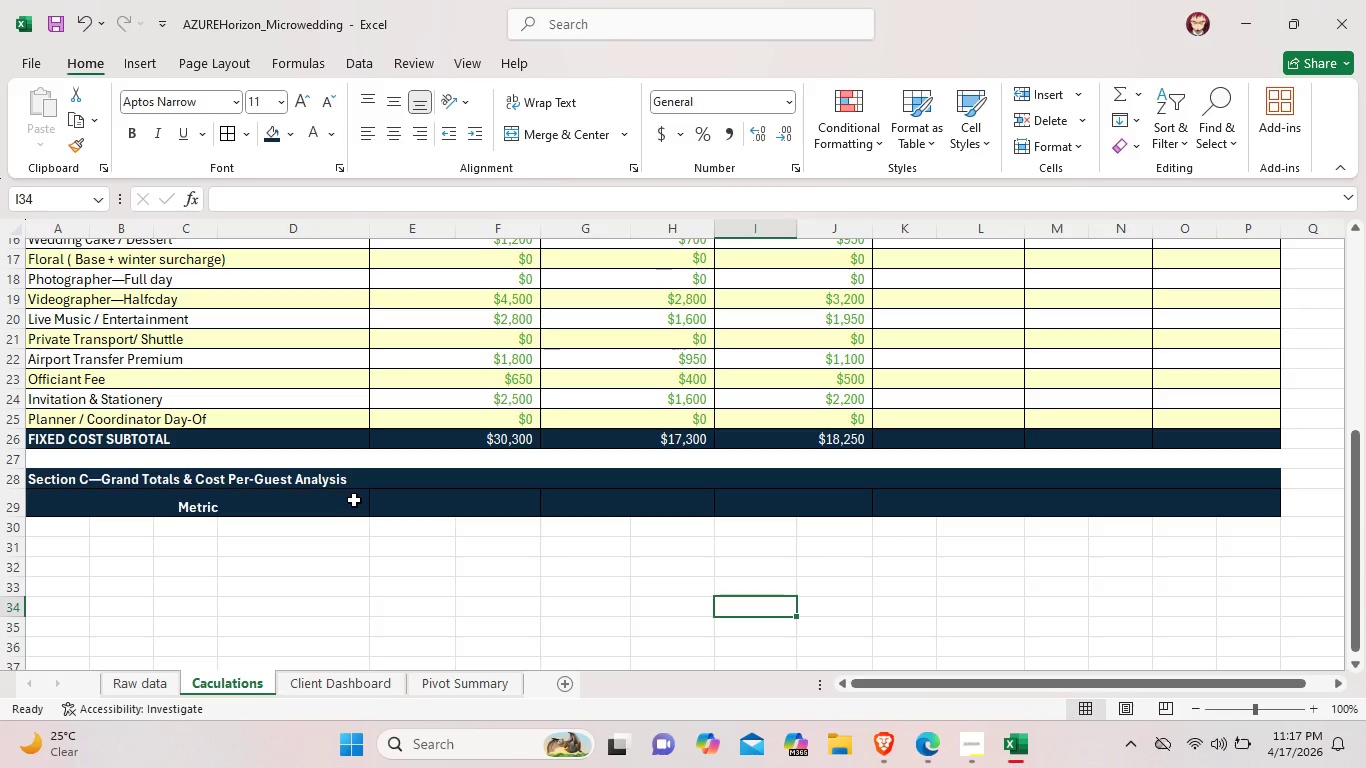 
wait(13.52)
 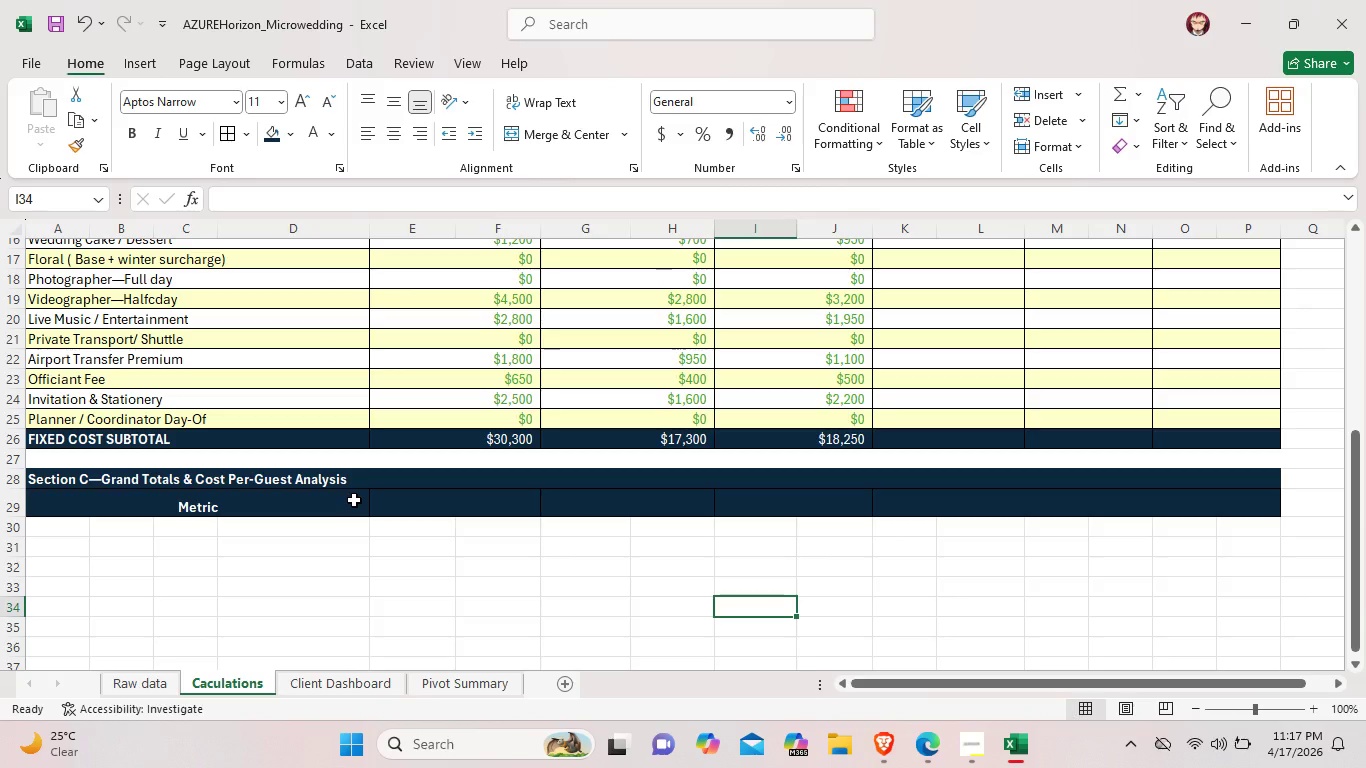 
double_click([460, 505])
 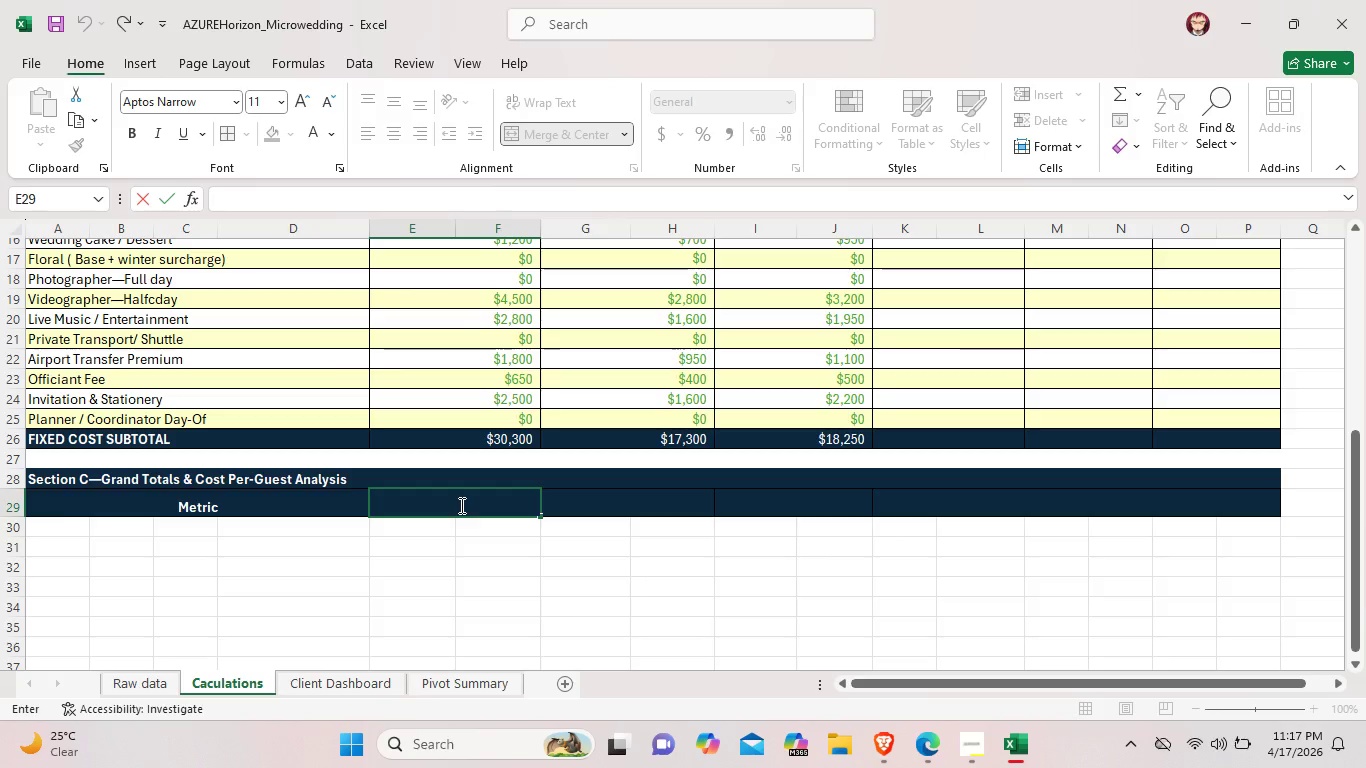 
hold_key(key=ShiftLeft, duration=0.59)
 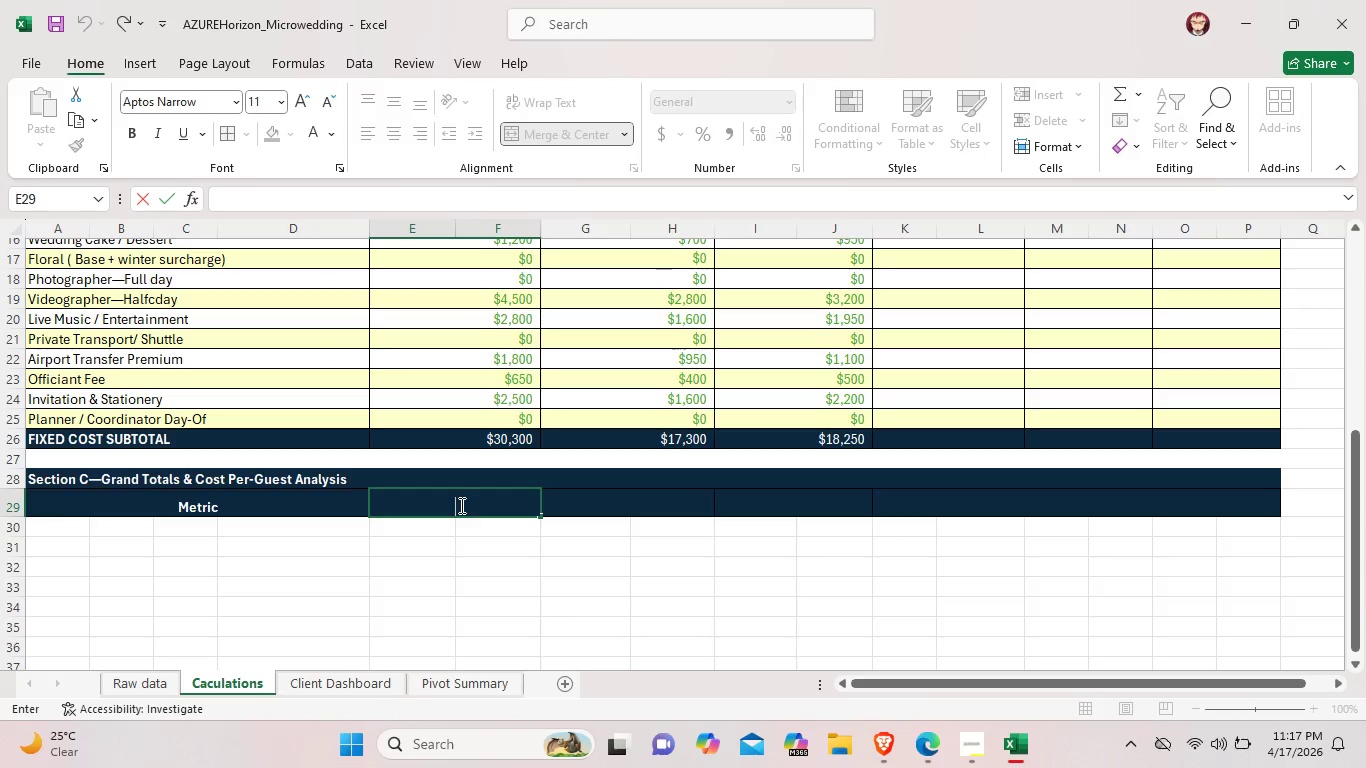 
type(As)
 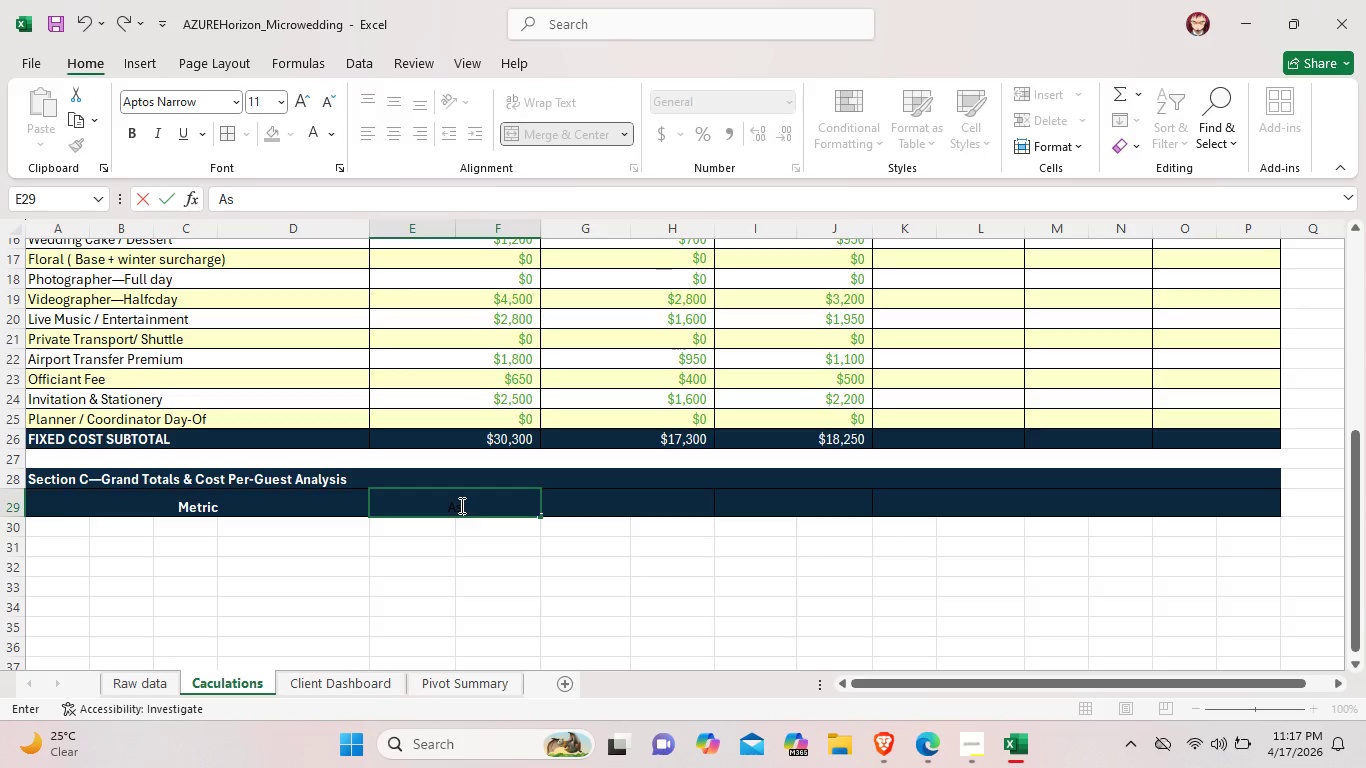 
type(pen / Vail)
 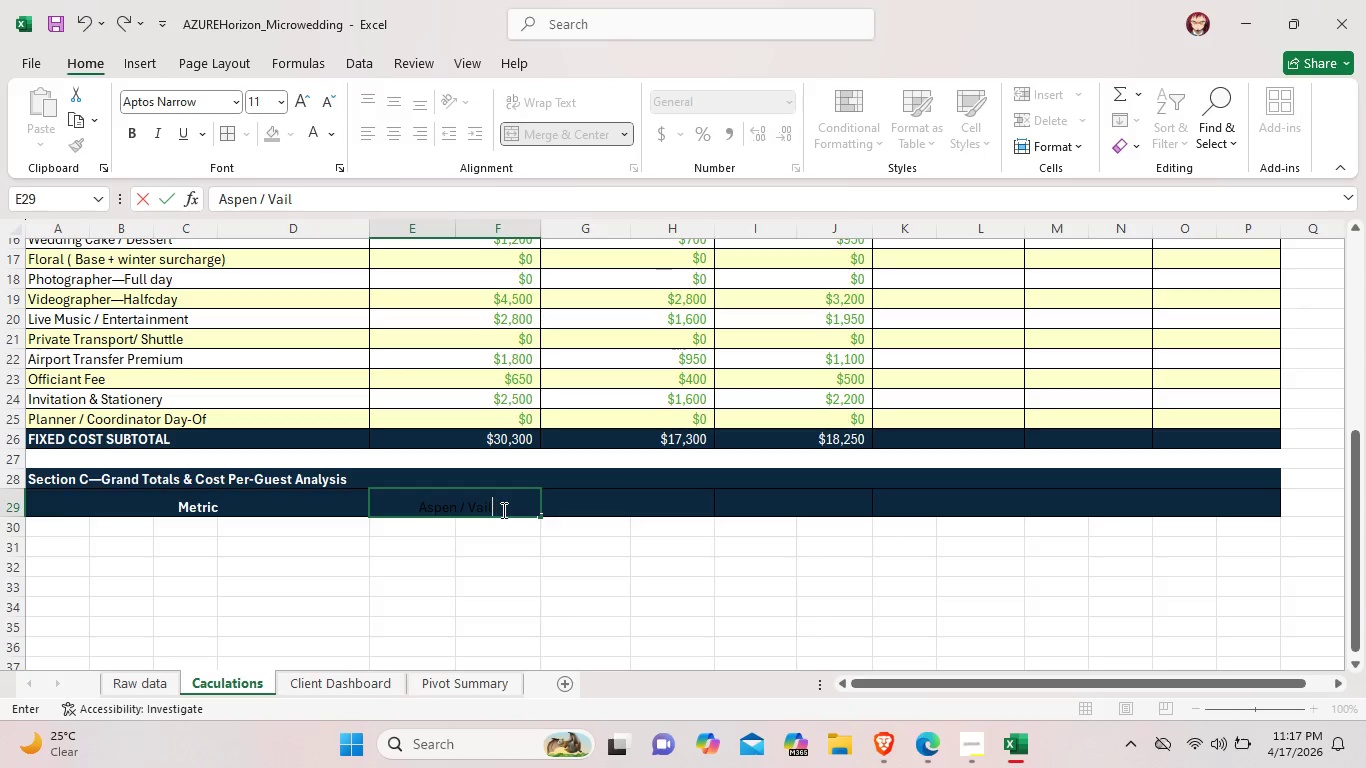 
left_click_drag(start_coordinate=[503, 510], to_coordinate=[415, 501])
 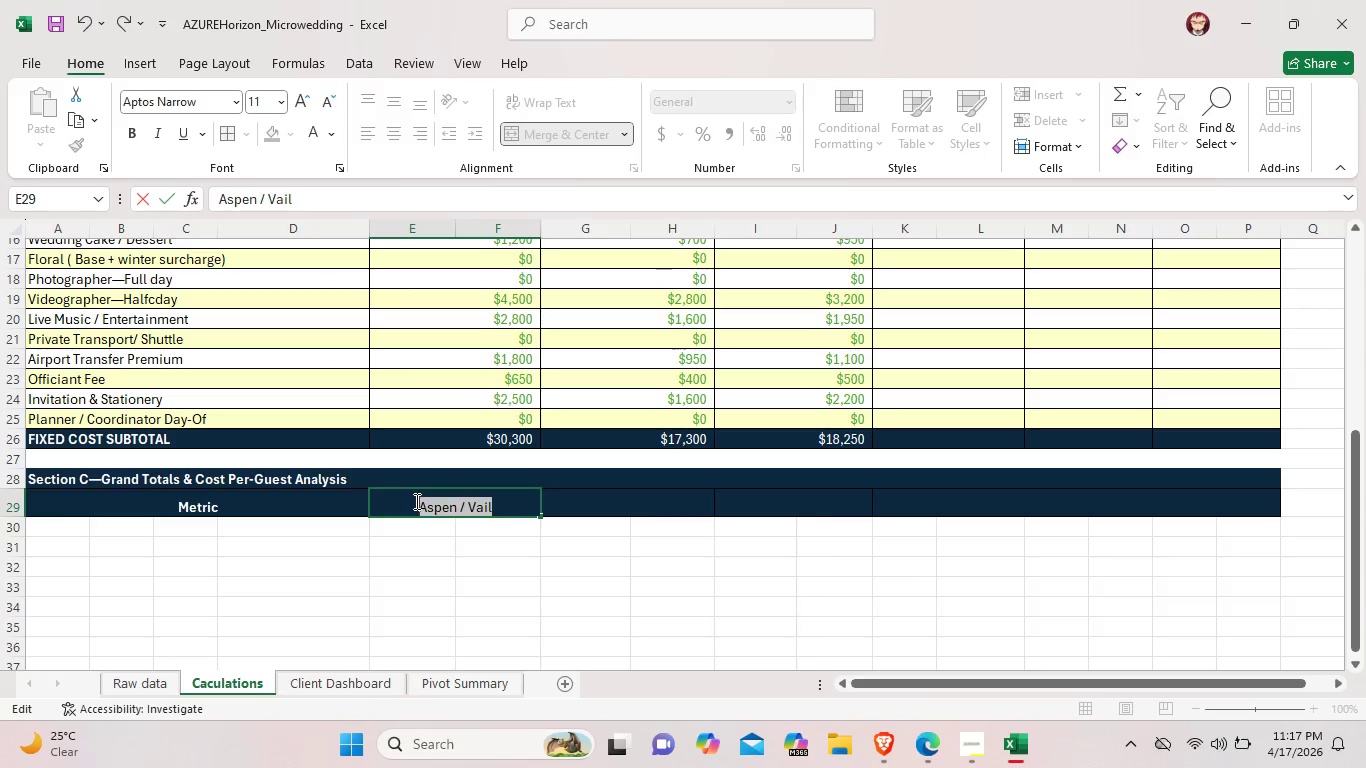 
key(Control+B)
 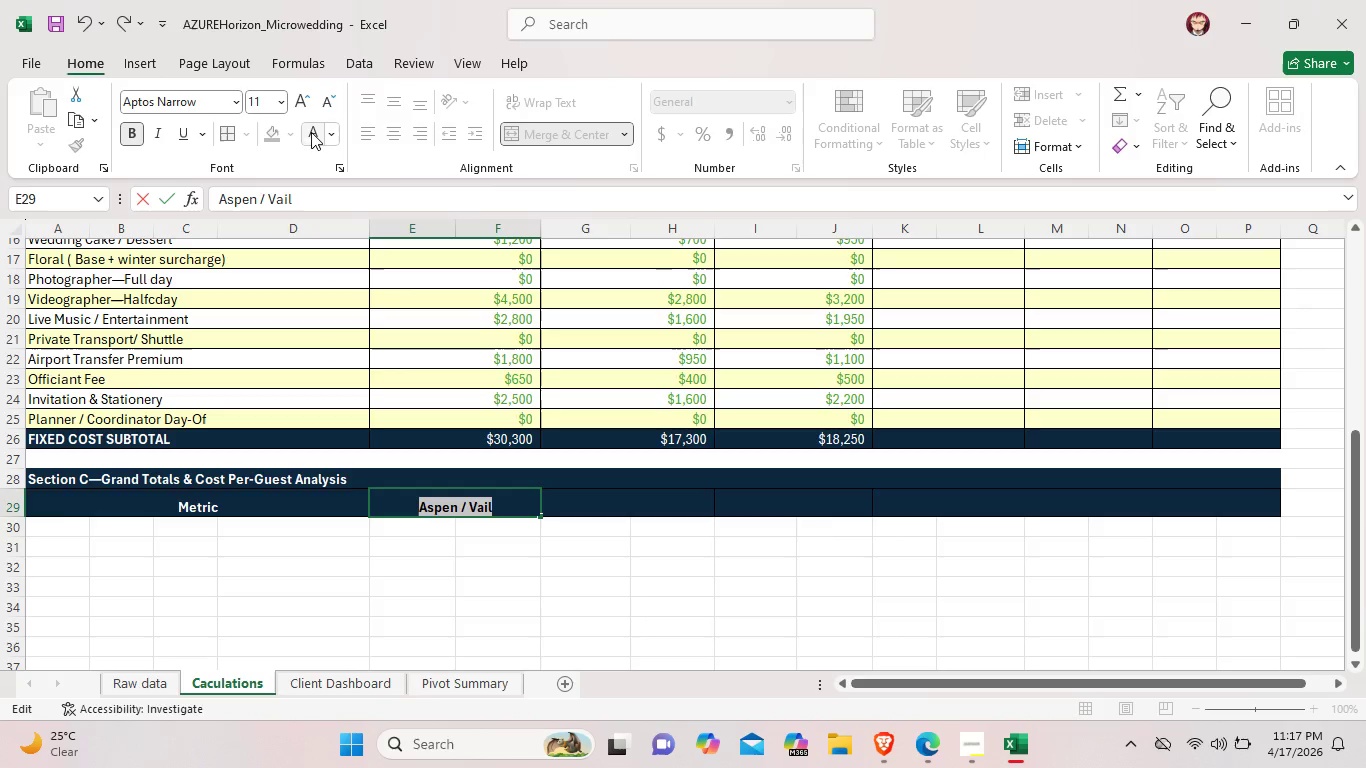 
left_click([311, 132])
 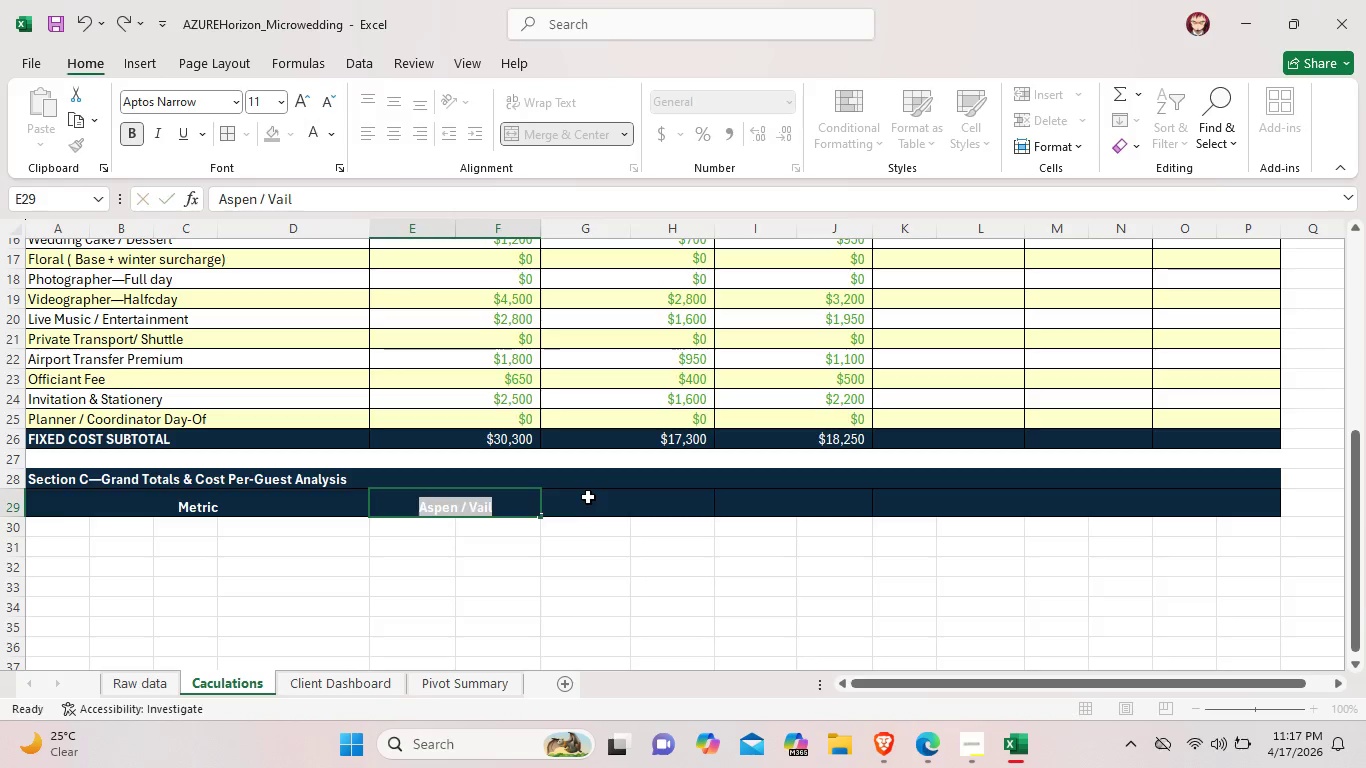 
double_click([588, 496])
 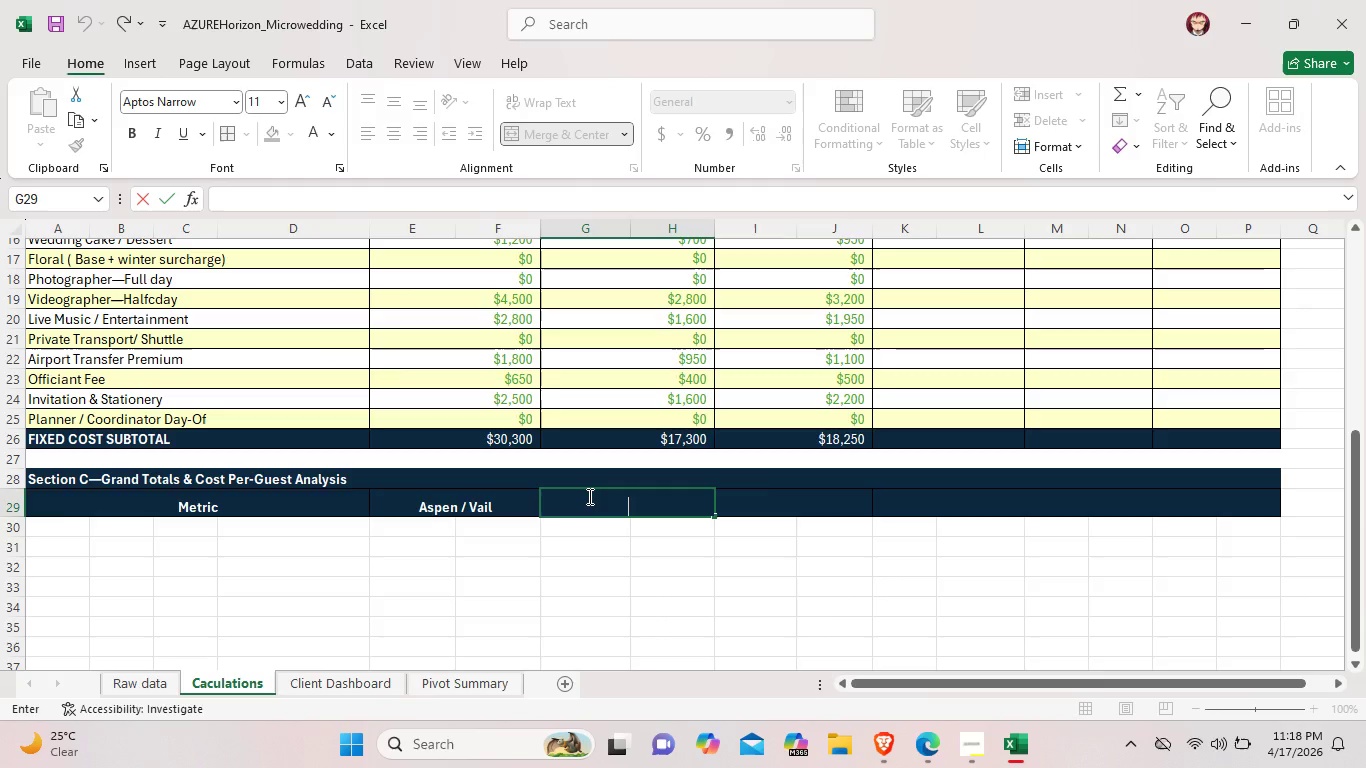 
wait(8.23)
 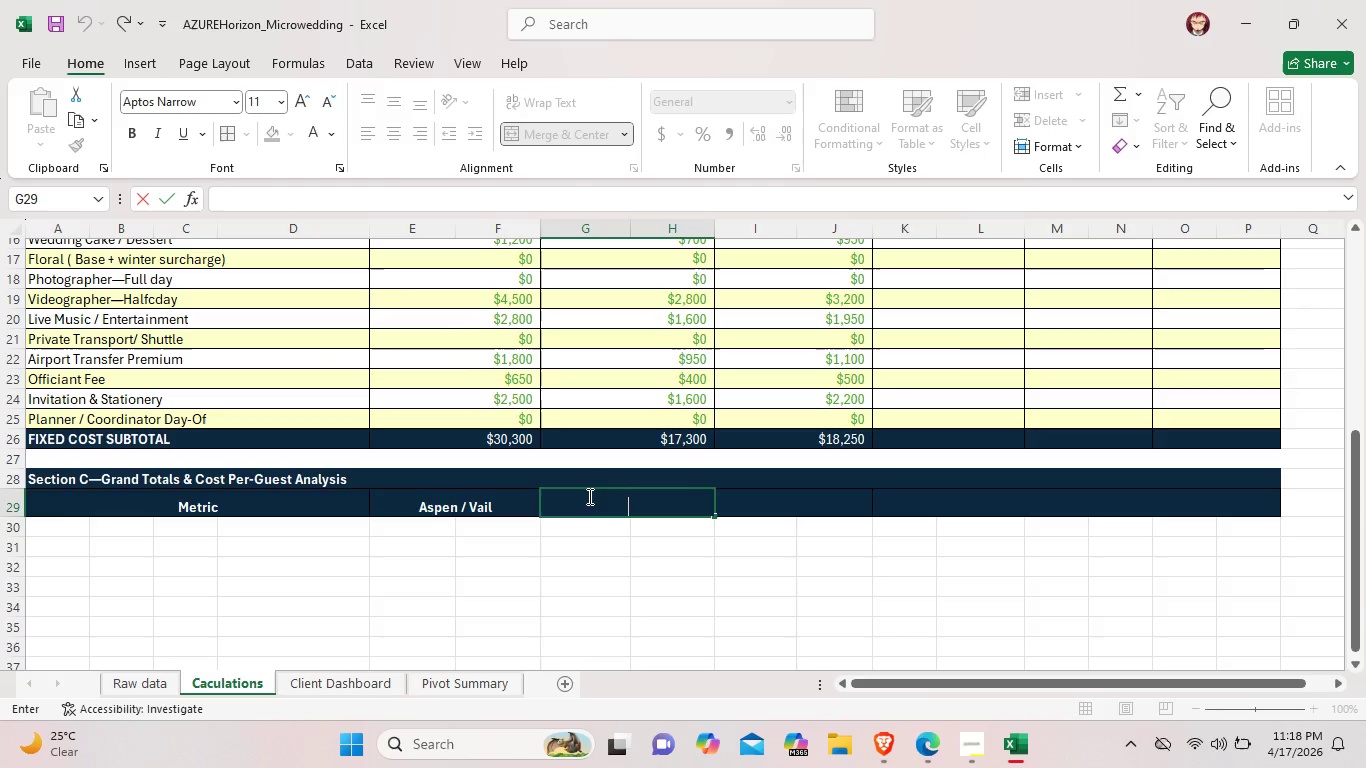 
type(Baja California )
 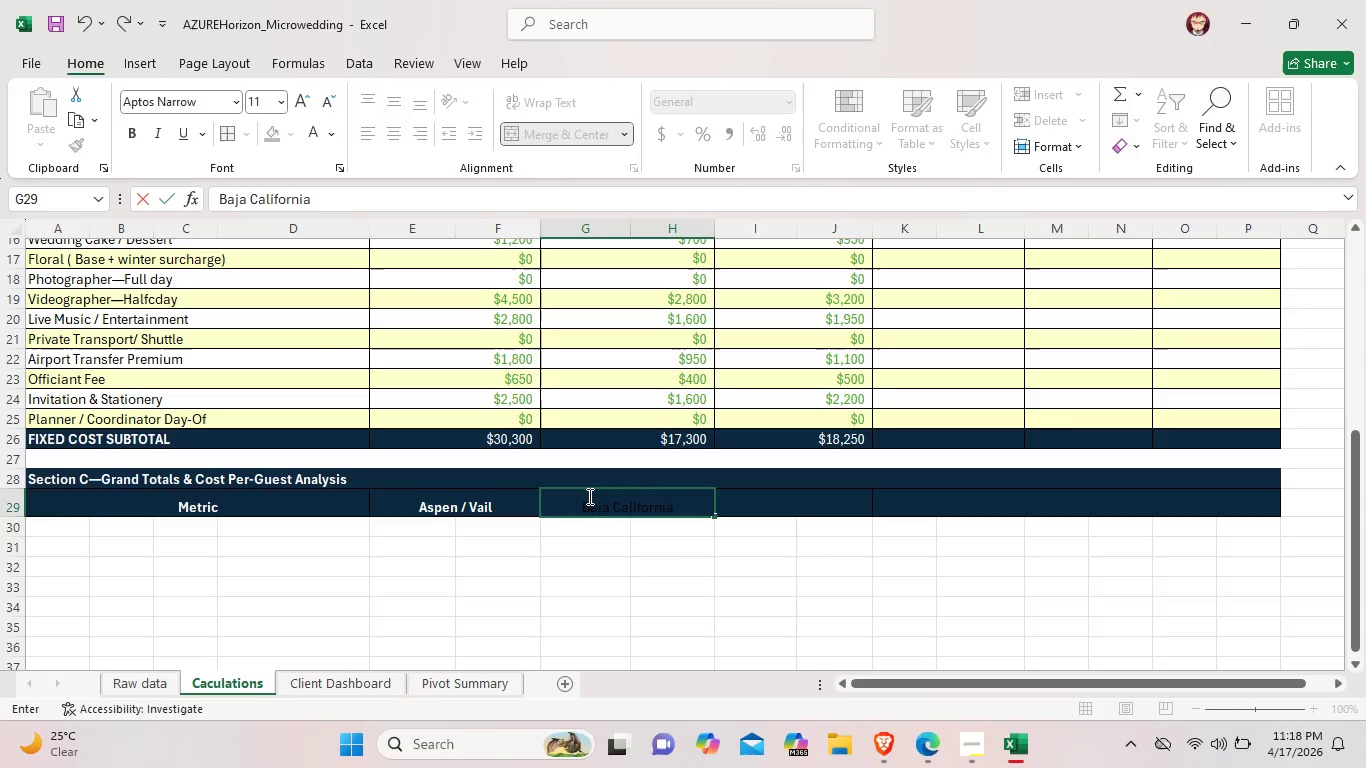 
wait(5.94)
 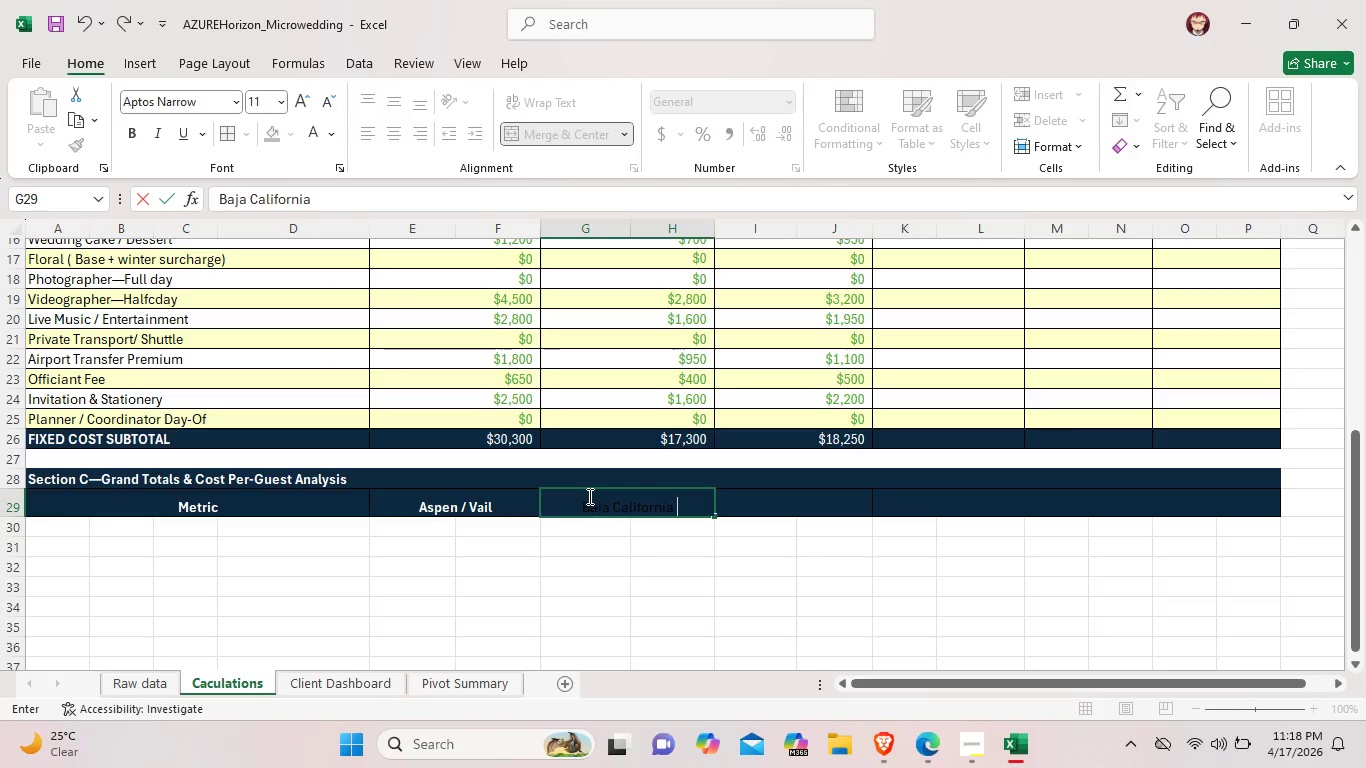 
type( Sur)
 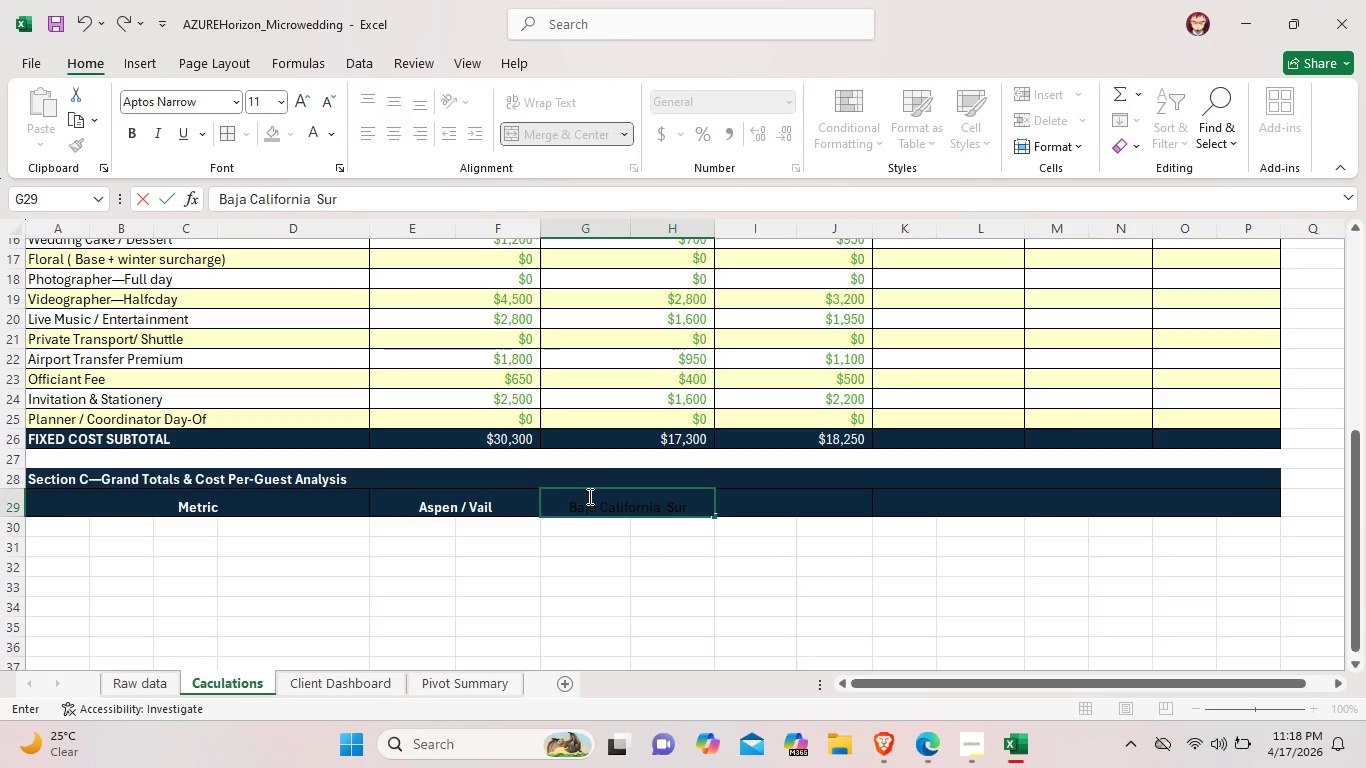 
left_click_drag(start_coordinate=[708, 510], to_coordinate=[563, 516])
 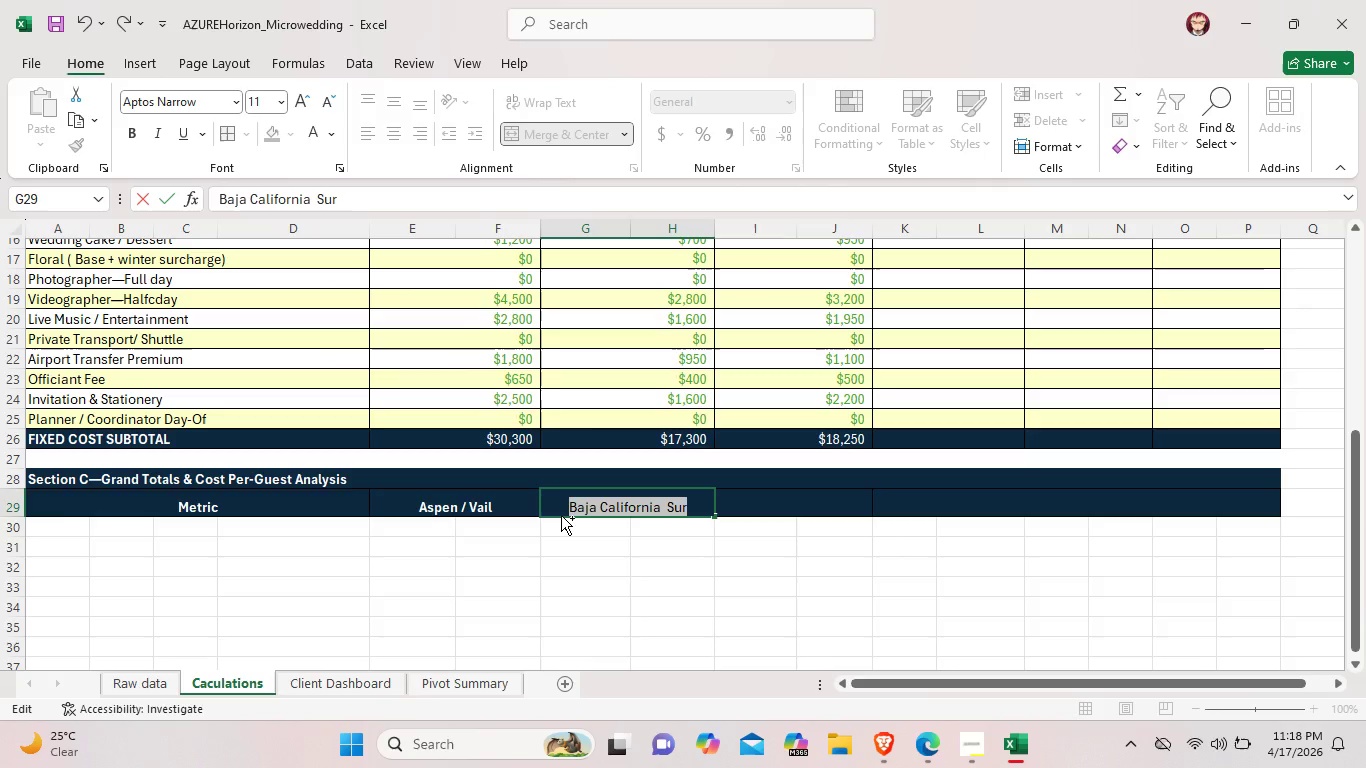 
key(Control+B)
 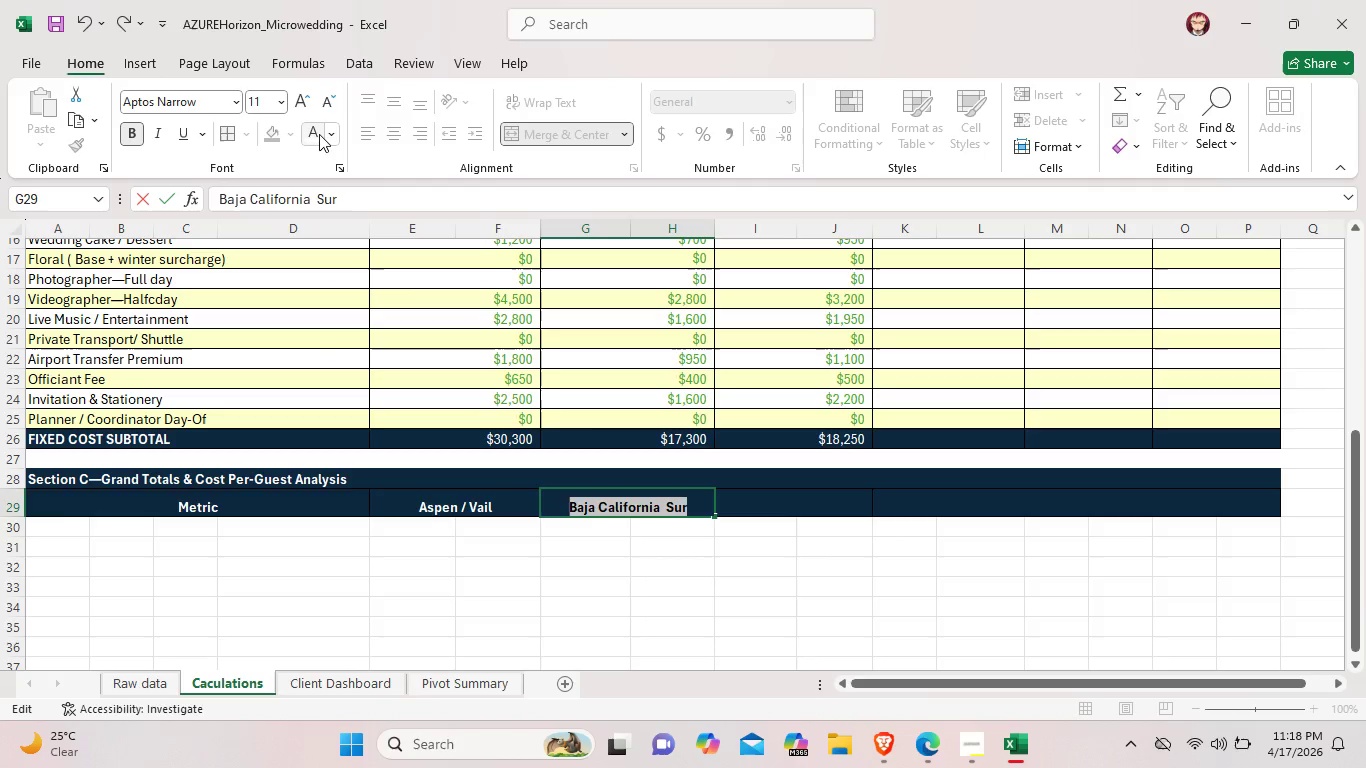 
left_click([310, 132])
 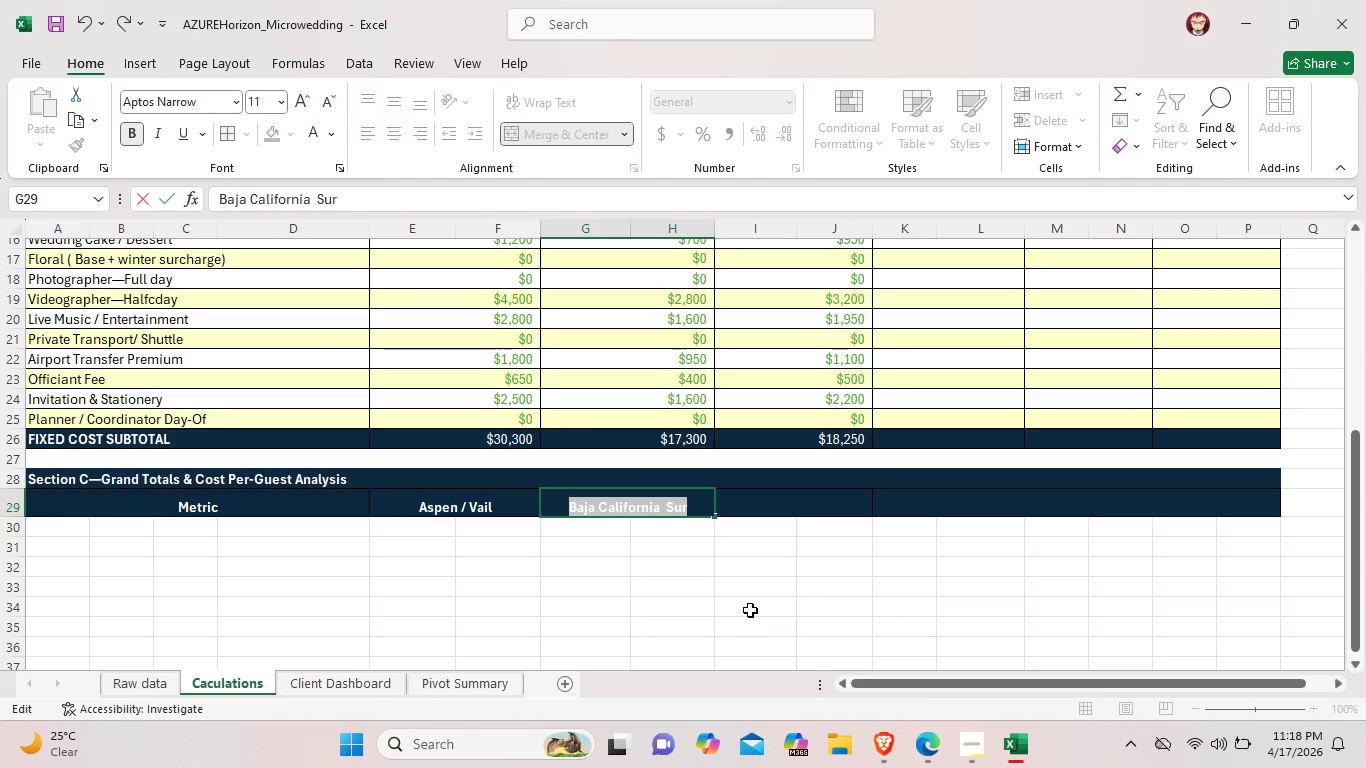 
left_click([750, 610])
 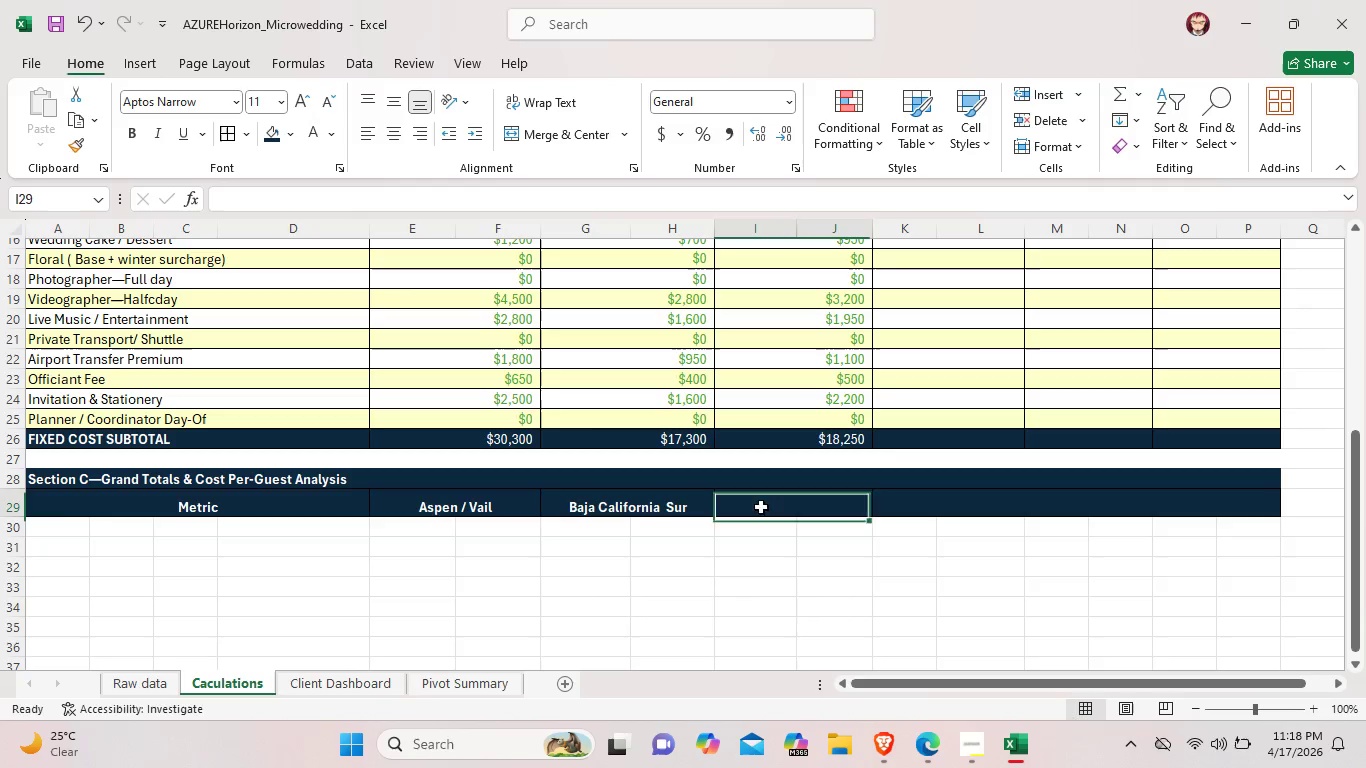 
double_click([761, 507])
 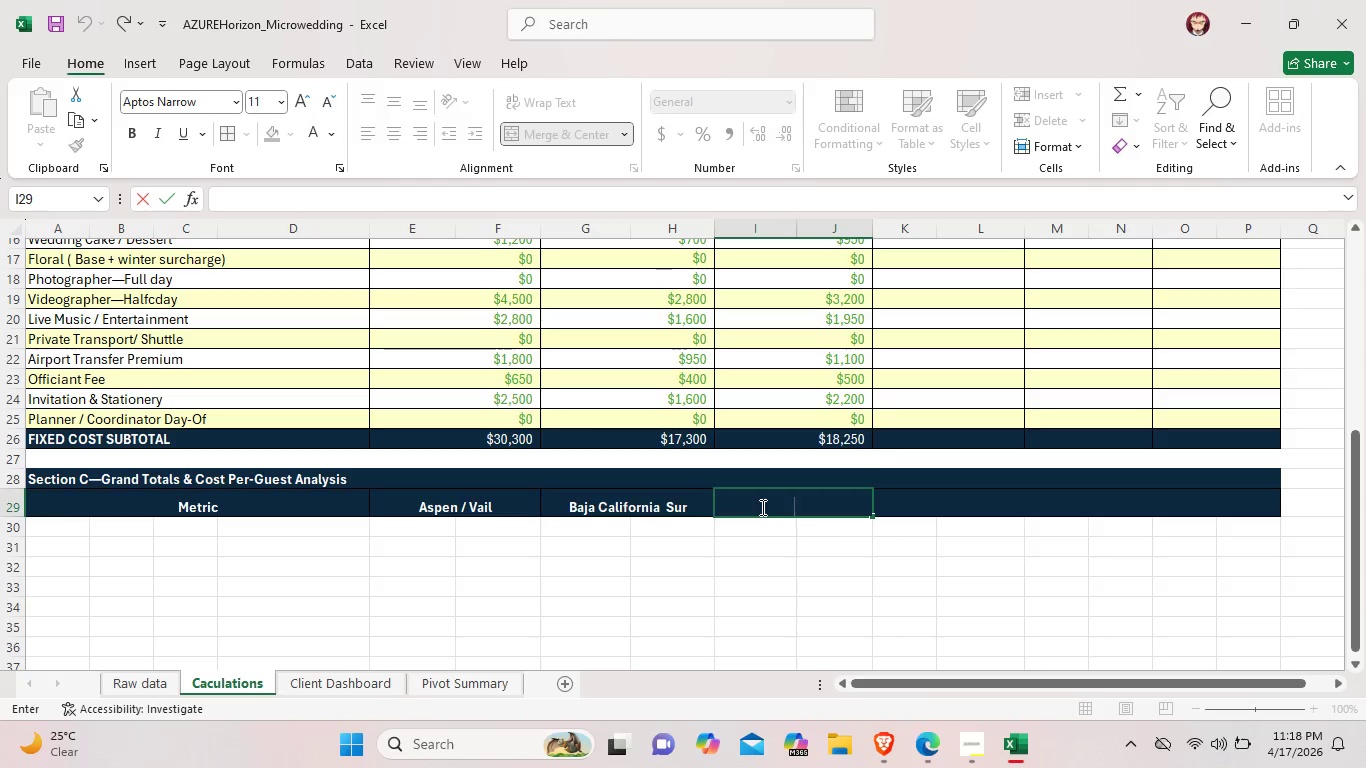 
key(Backspace)
type(Vermont)
 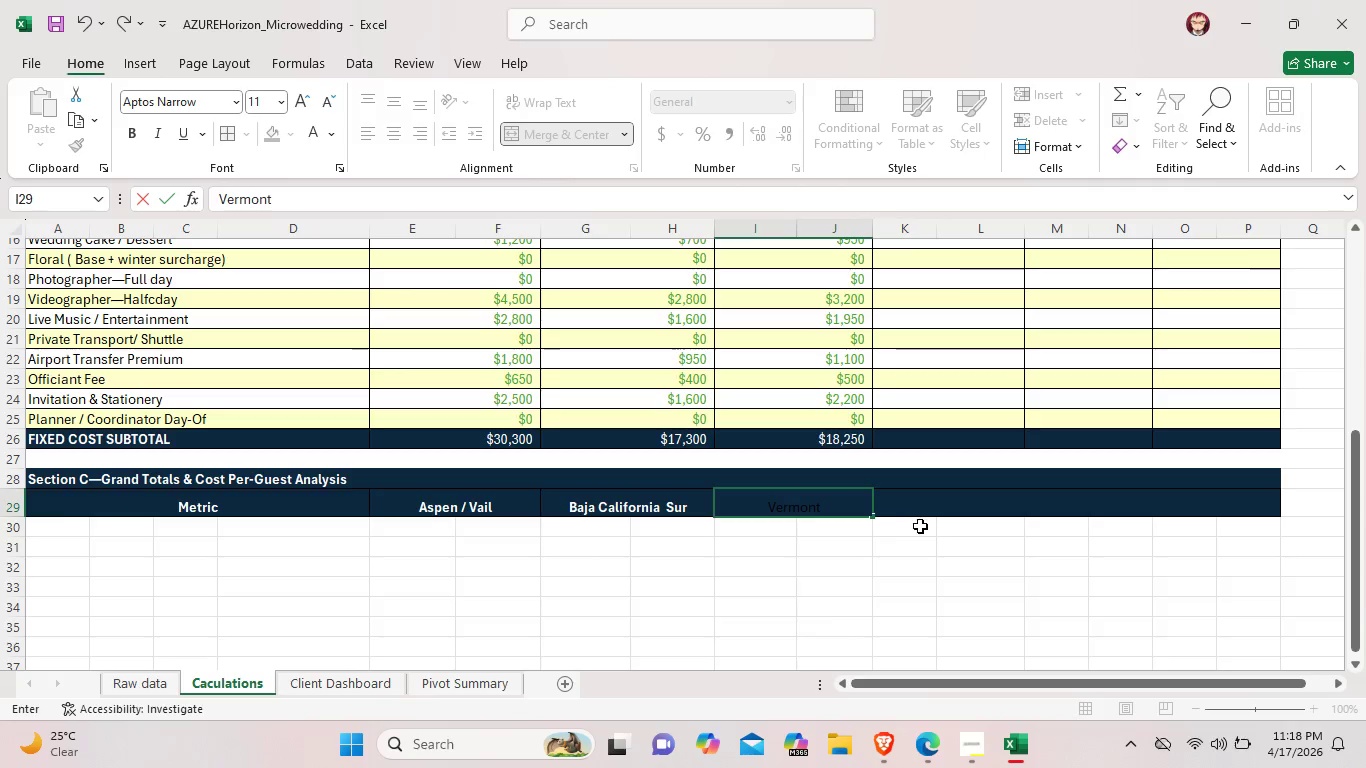 
left_click_drag(start_coordinate=[839, 508], to_coordinate=[747, 504])
 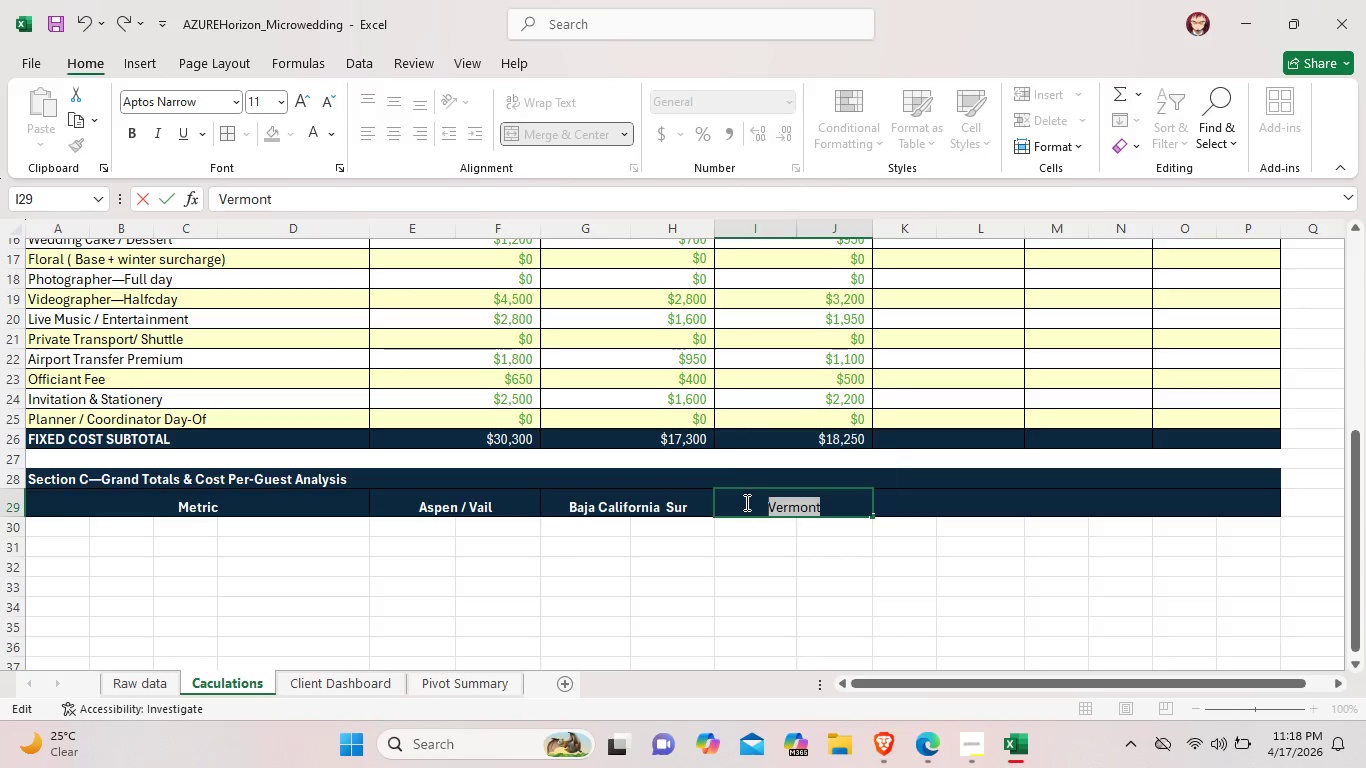 
key(Control+B)
 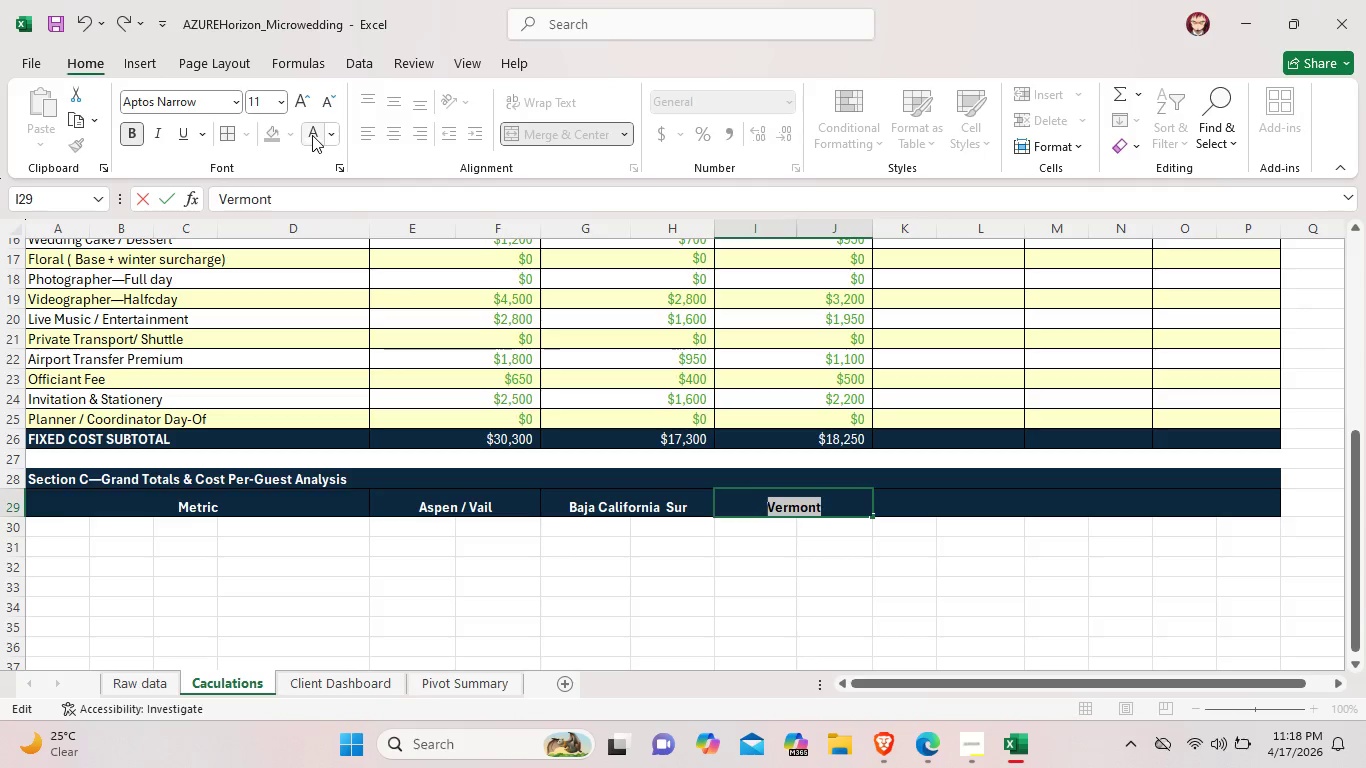 
left_click([312, 135])
 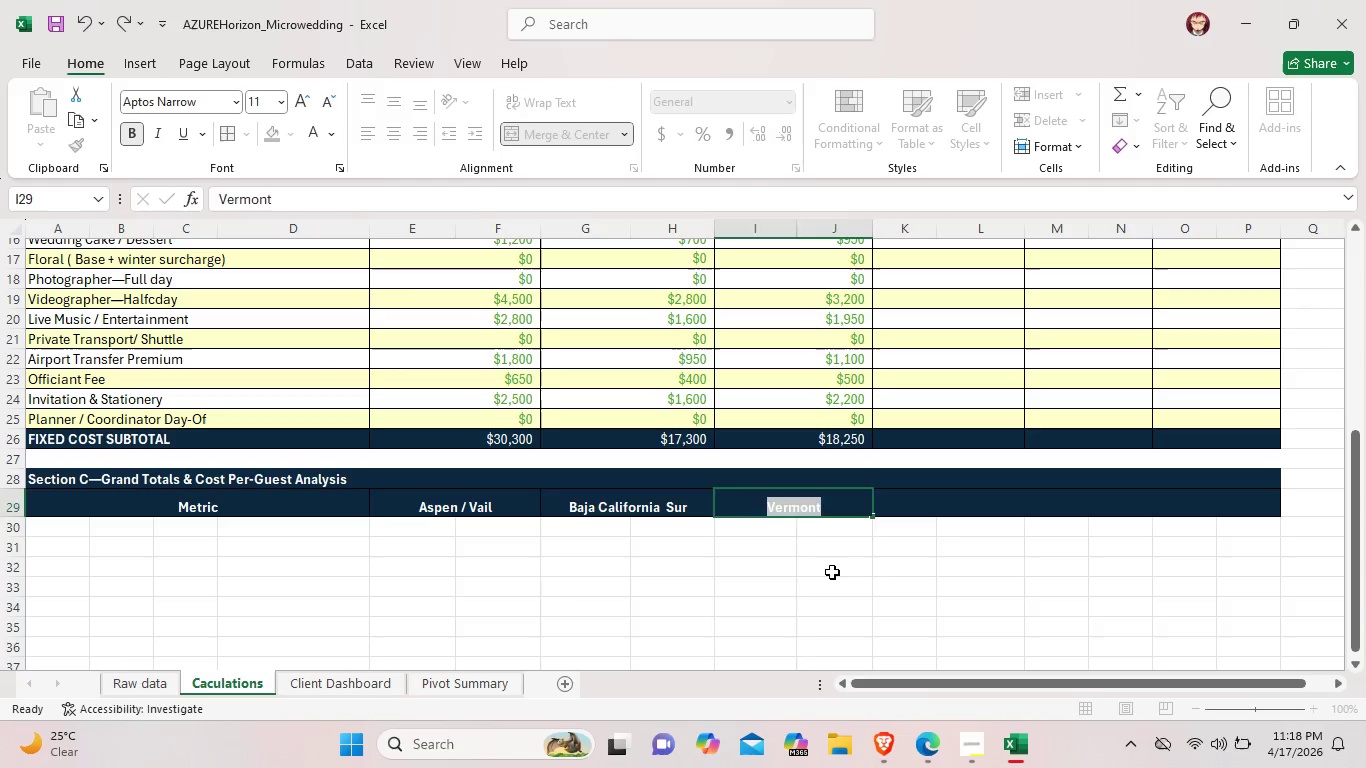 
left_click([832, 572])
 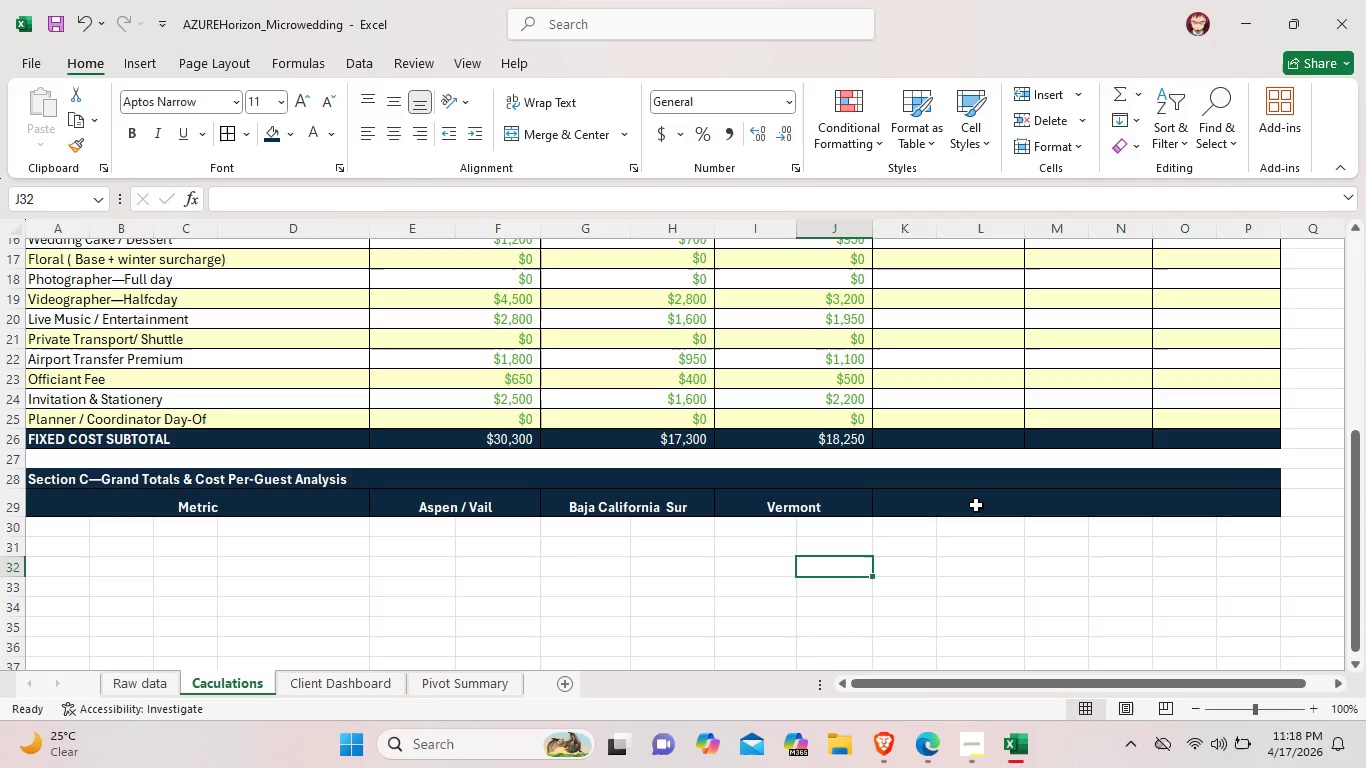 
left_click([976, 505])
 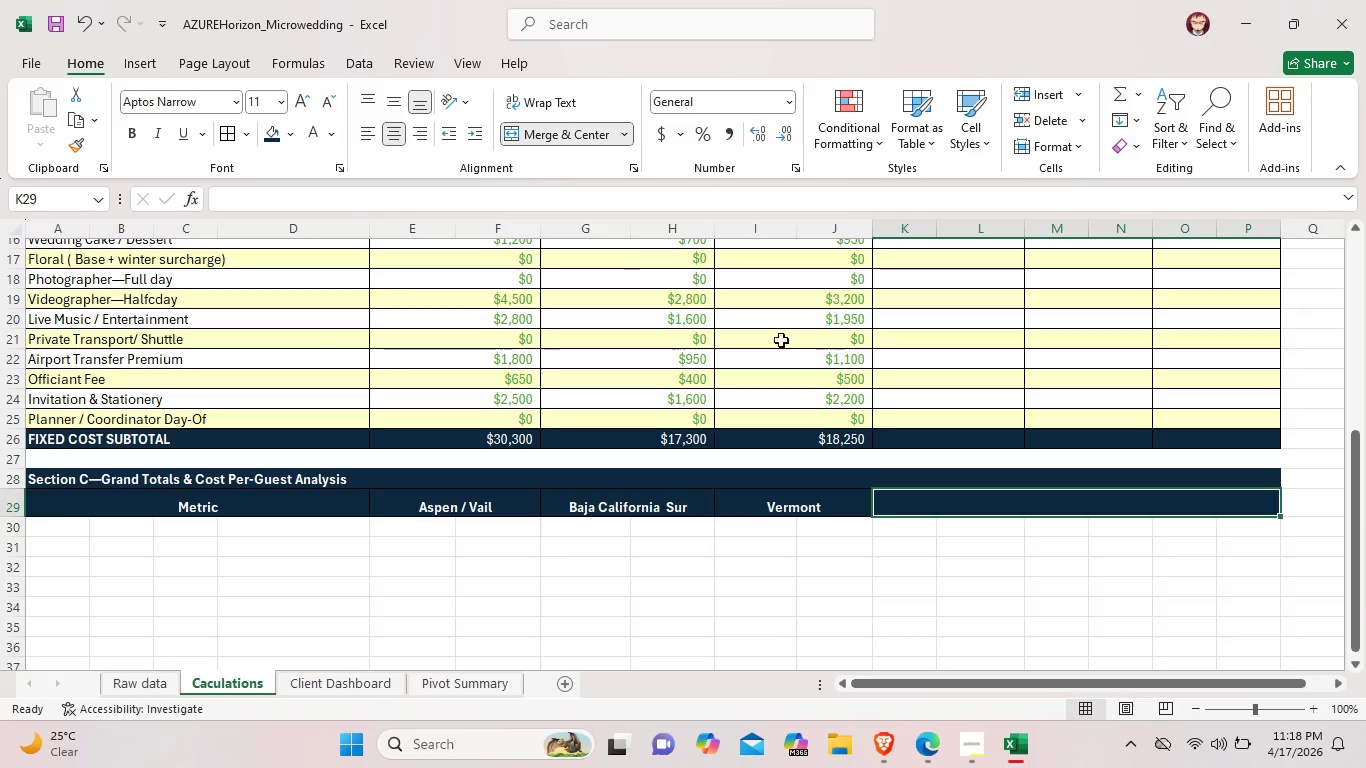 
wait(11.84)
 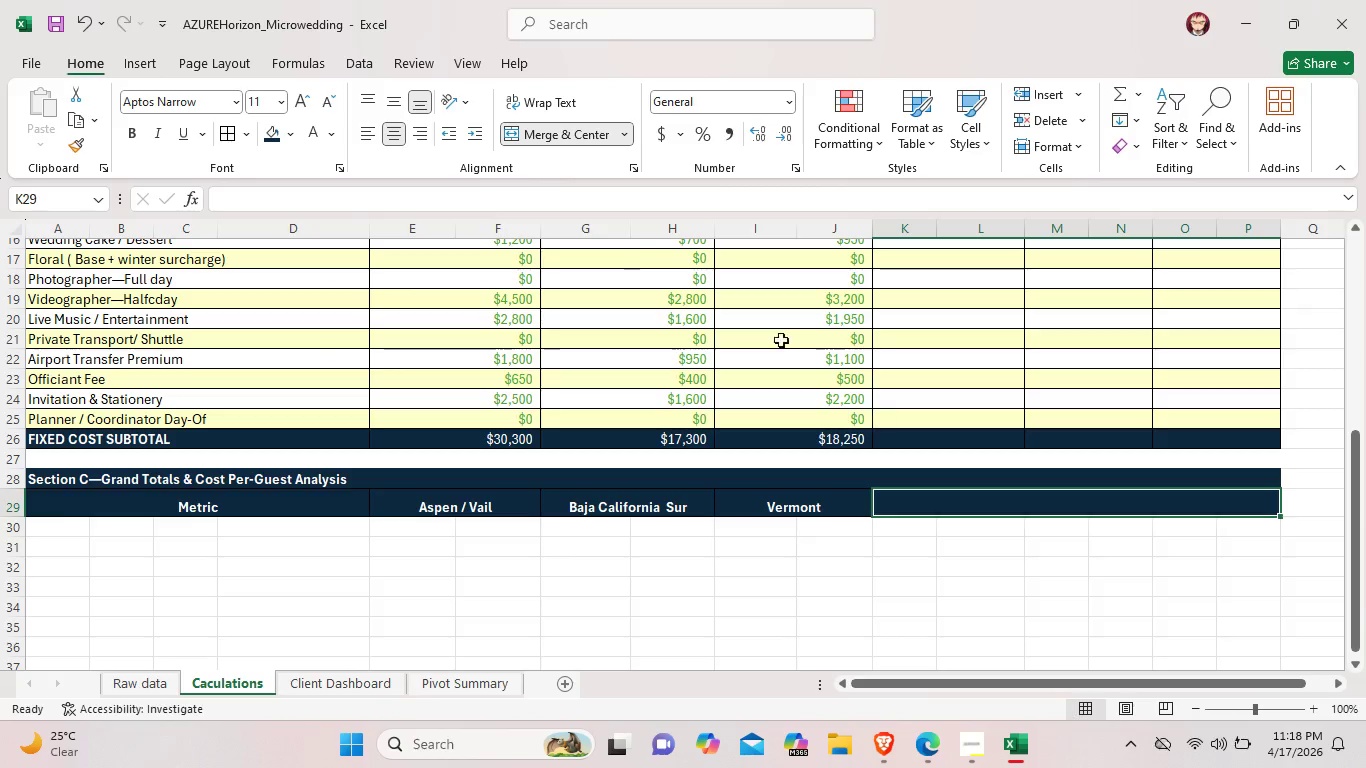 
left_click([310, 136])
 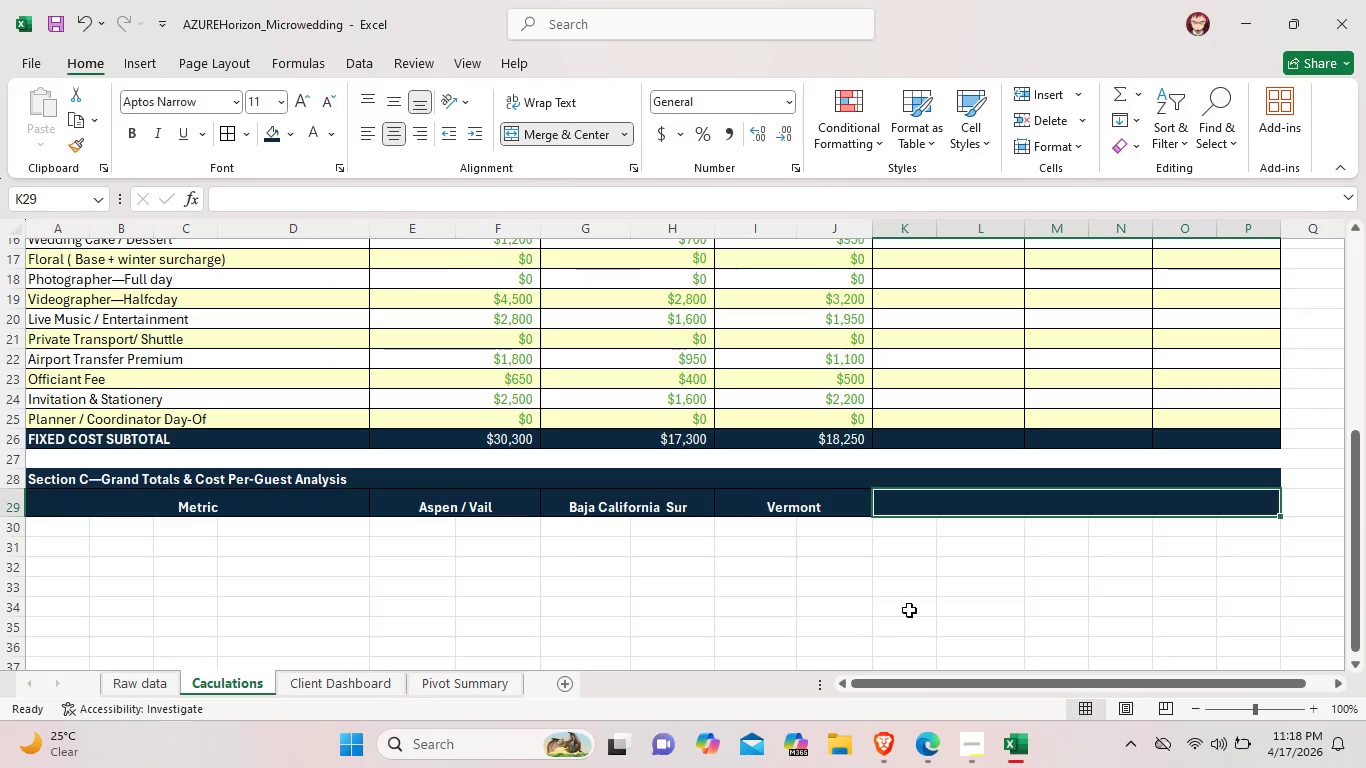 
left_click([909, 608])
 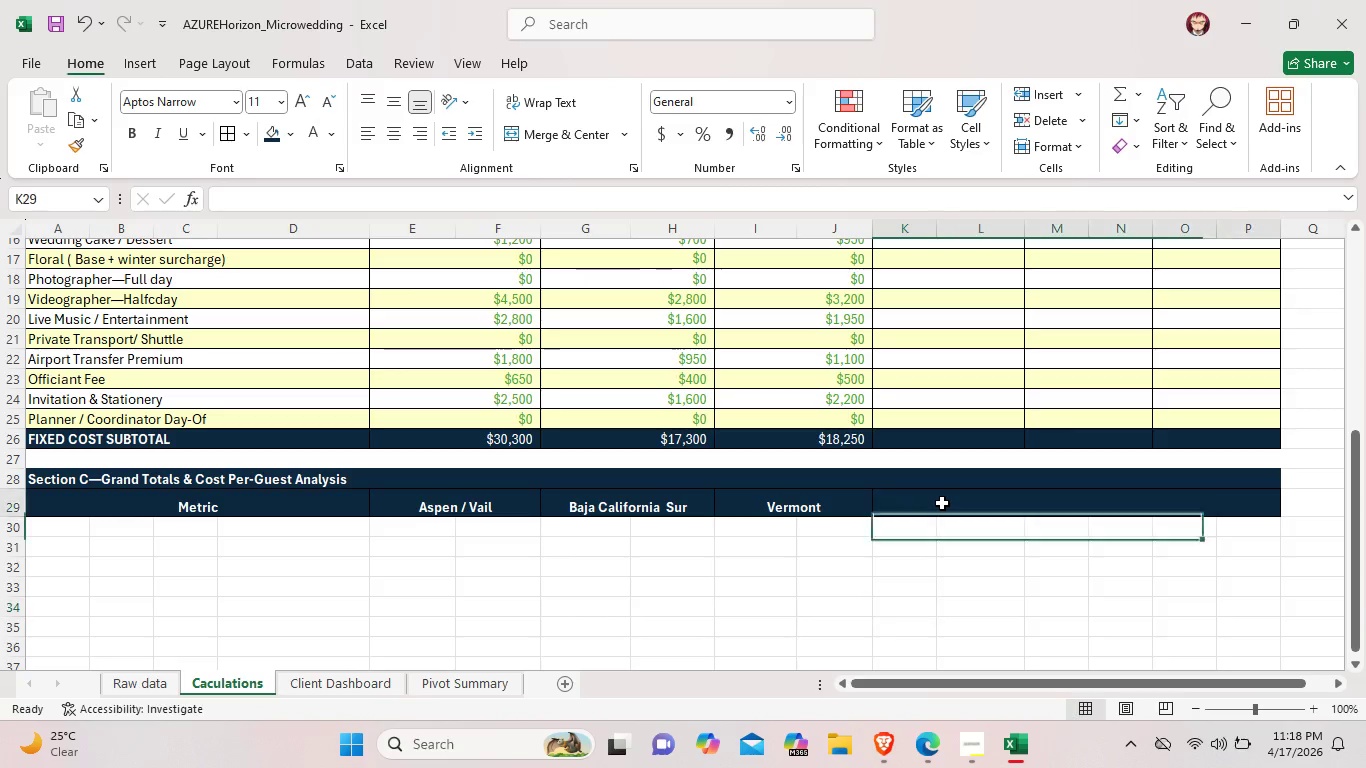 
left_click([942, 503])
 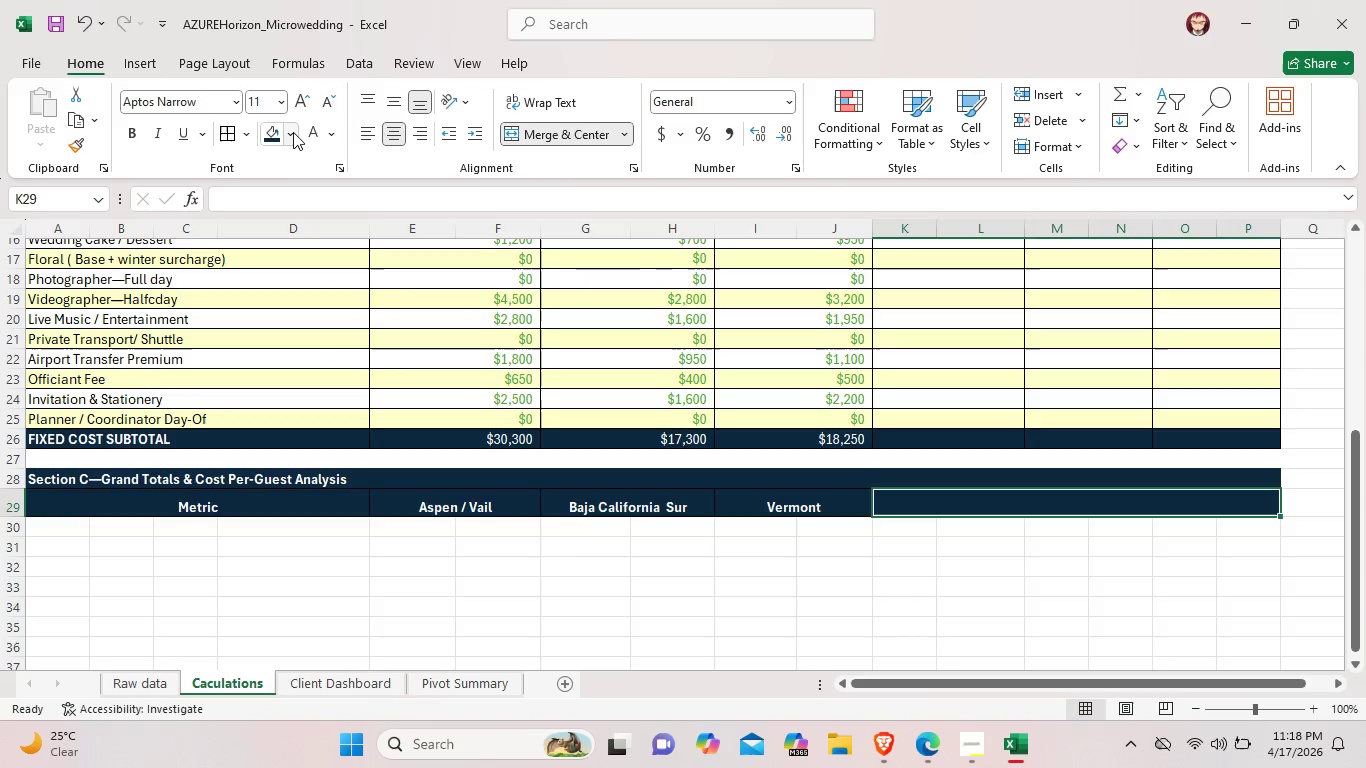 
left_click([293, 132])
 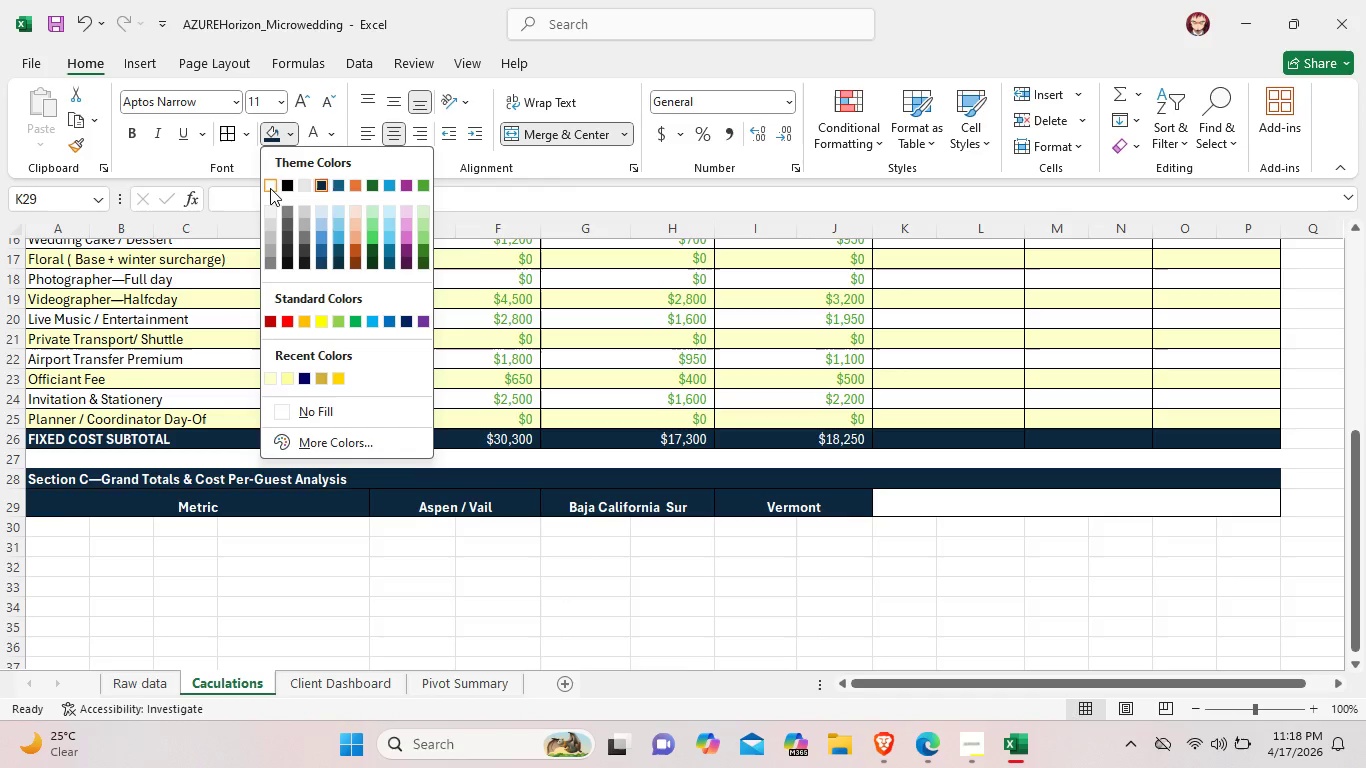 
left_click([270, 187])
 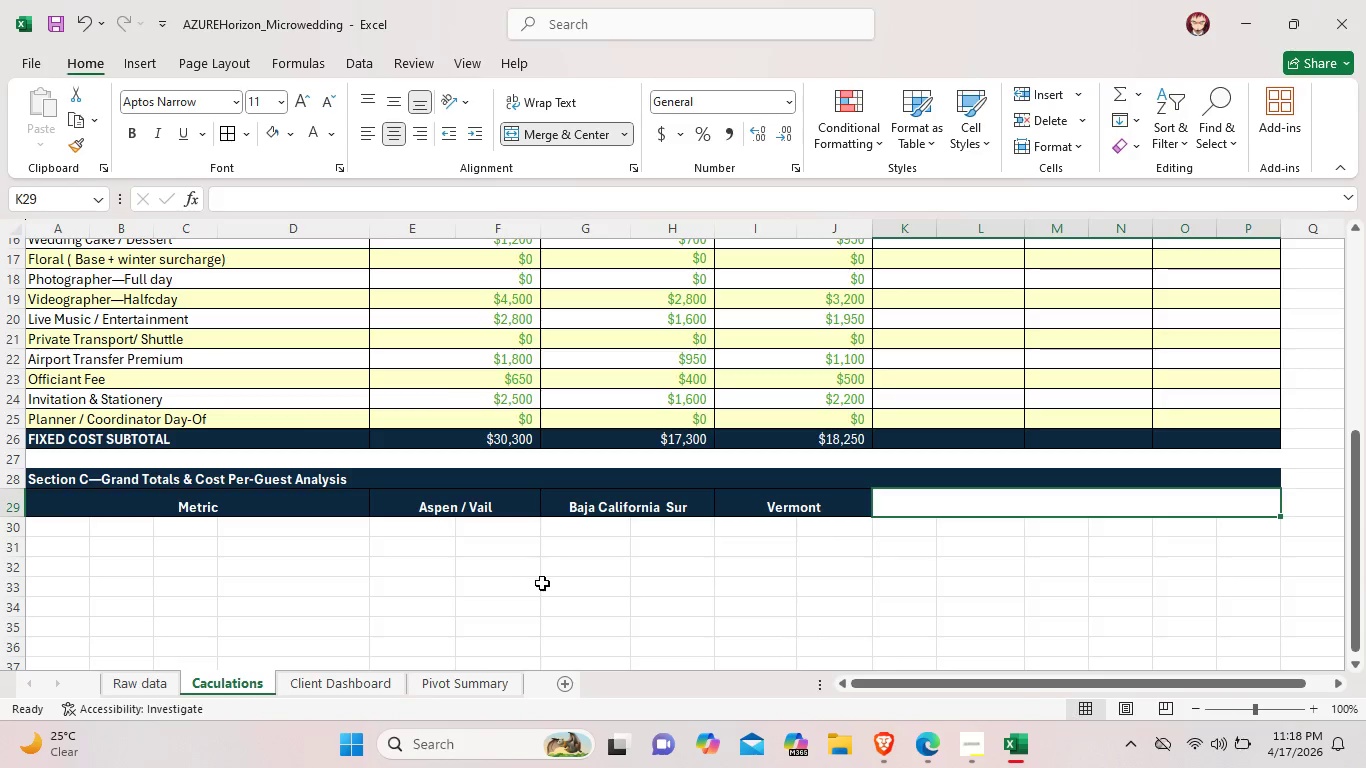 
left_click([544, 585])
 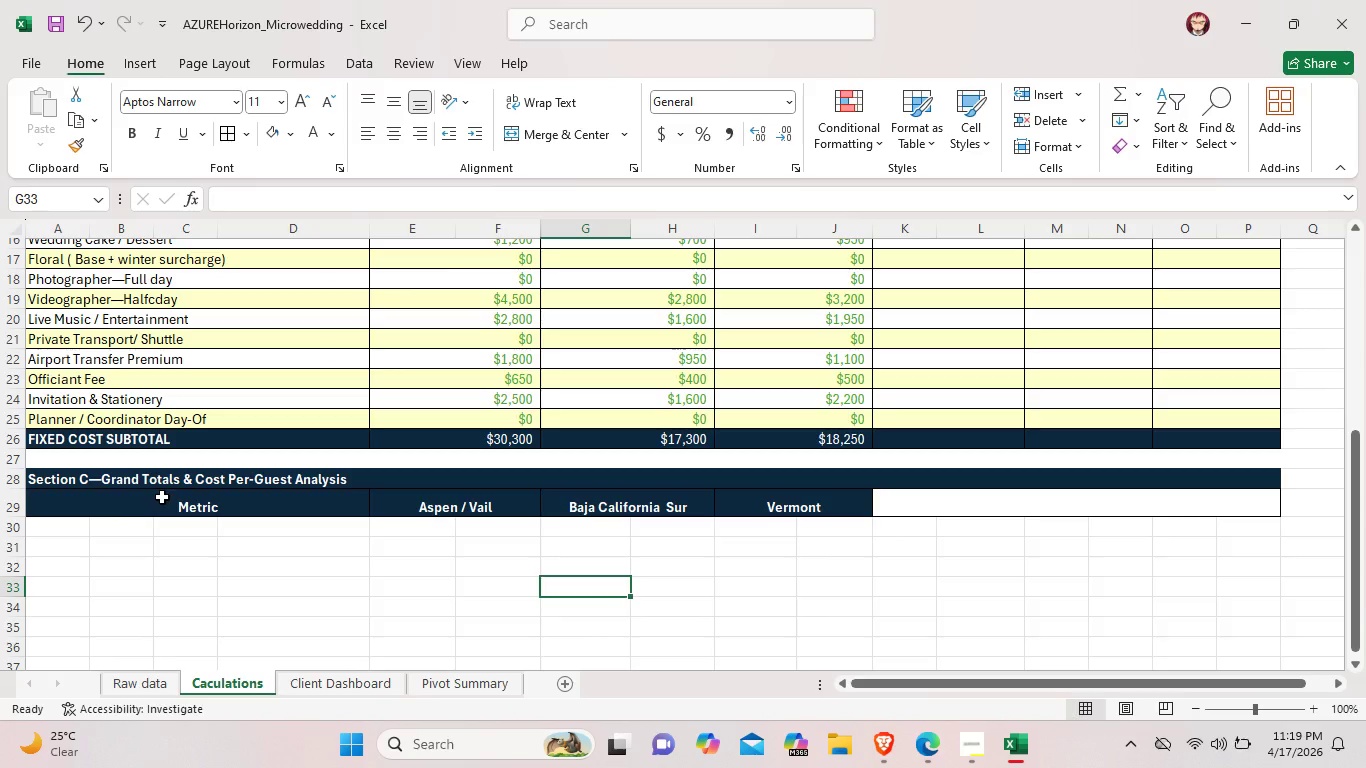 
wait(22.72)
 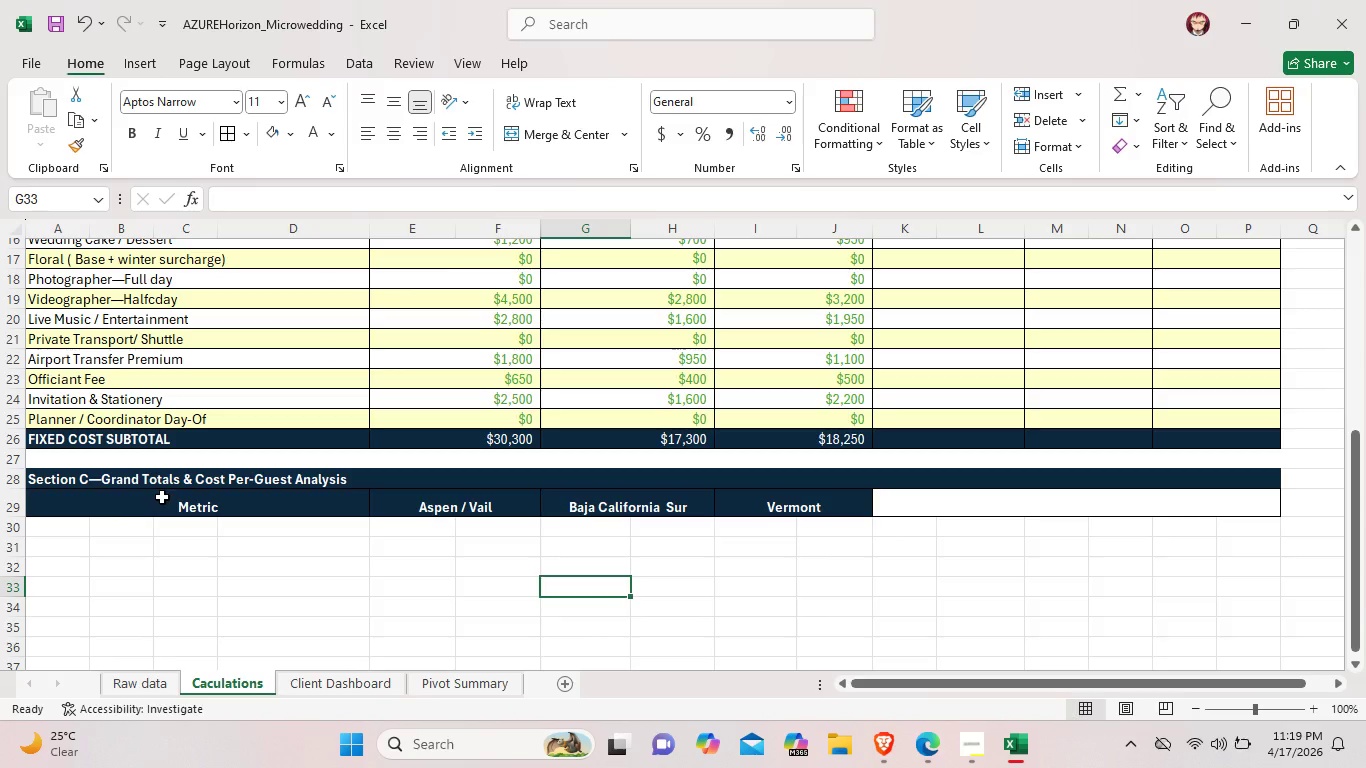 
left_click_drag(start_coordinate=[67, 515], to_coordinate=[309, 532])
 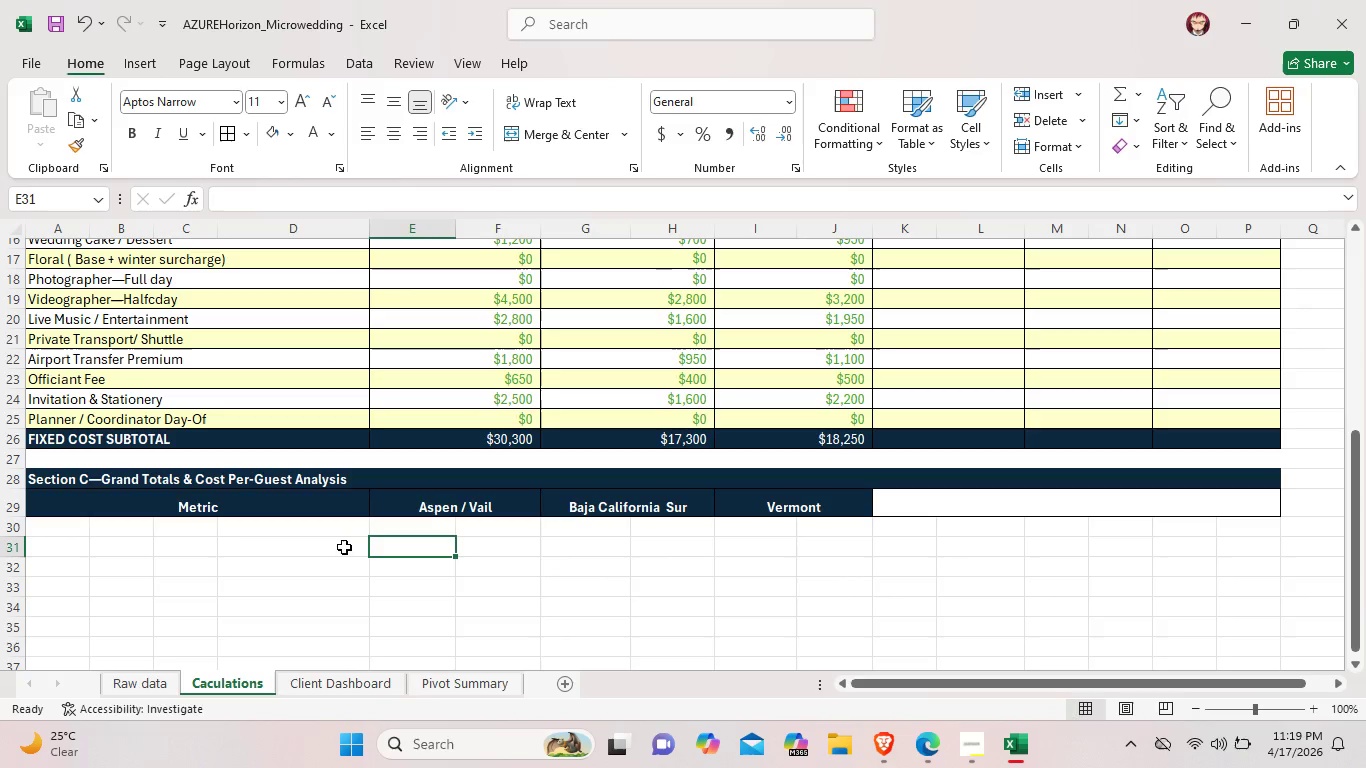 
left_click([385, 547])
 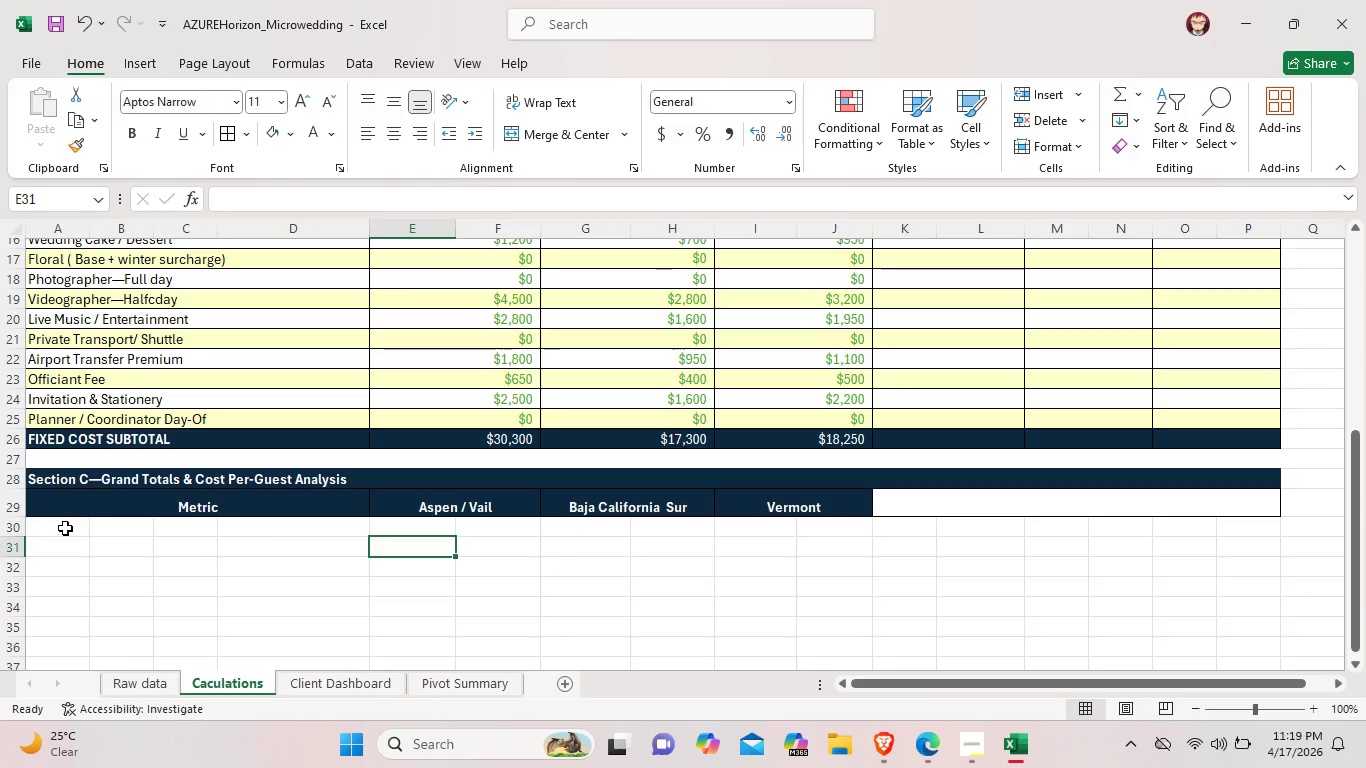 
left_click_drag(start_coordinate=[65, 528], to_coordinate=[326, 534])
 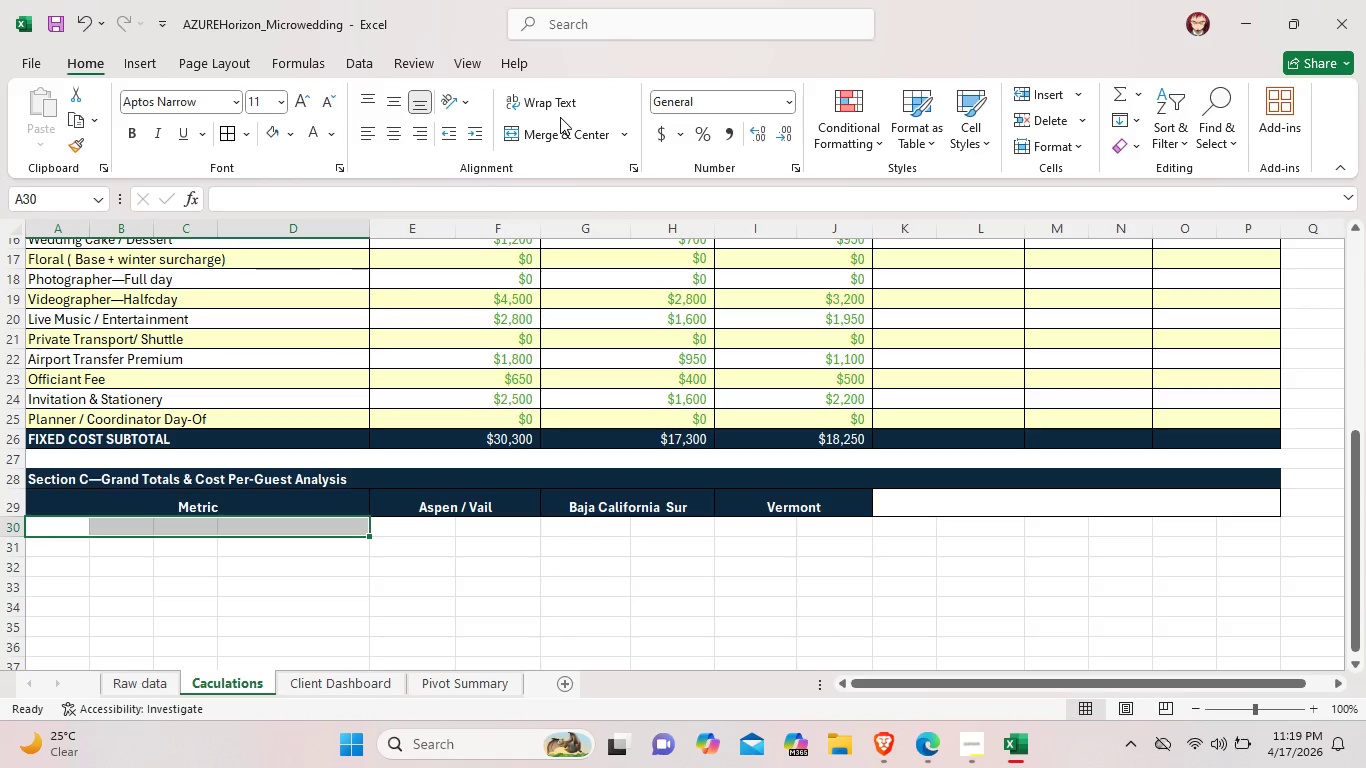 
left_click([560, 130])
 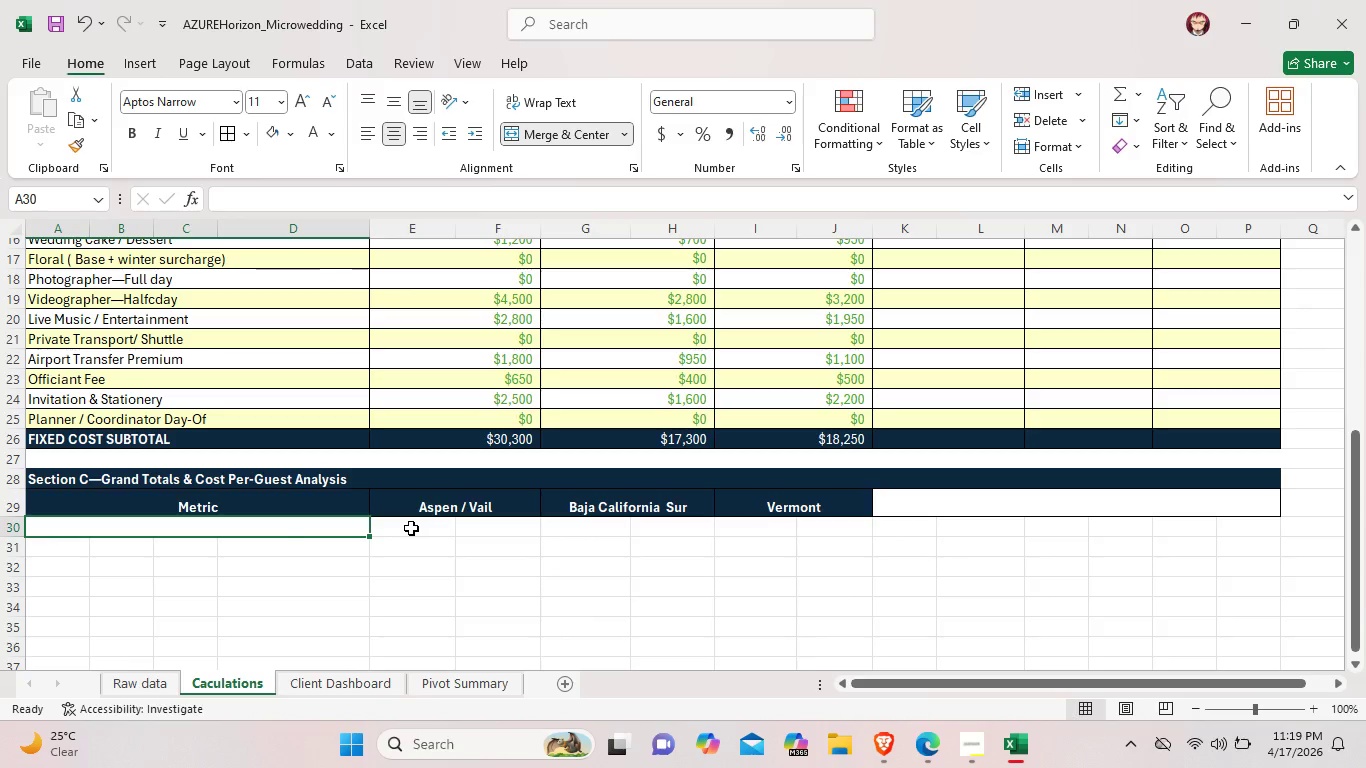 
left_click_drag(start_coordinate=[411, 528], to_coordinate=[486, 528])
 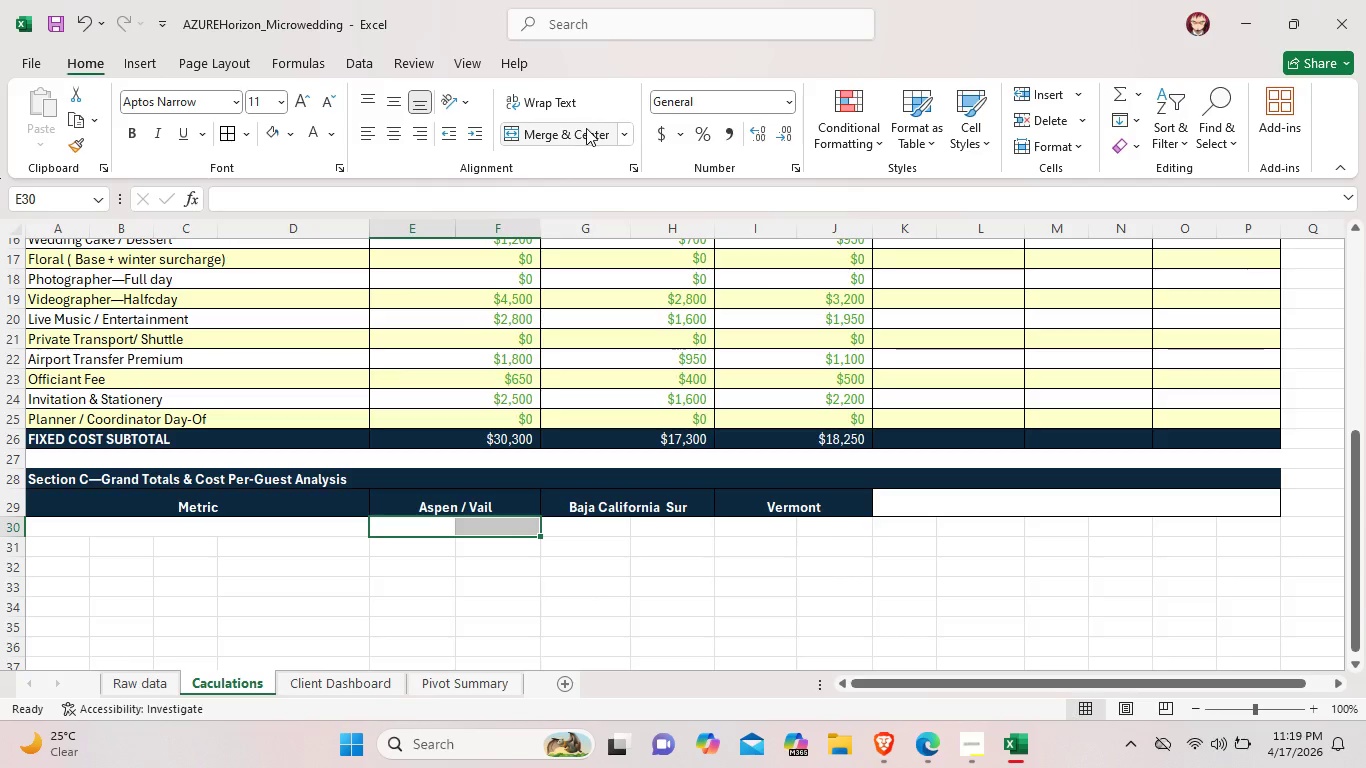 
left_click([586, 130])
 